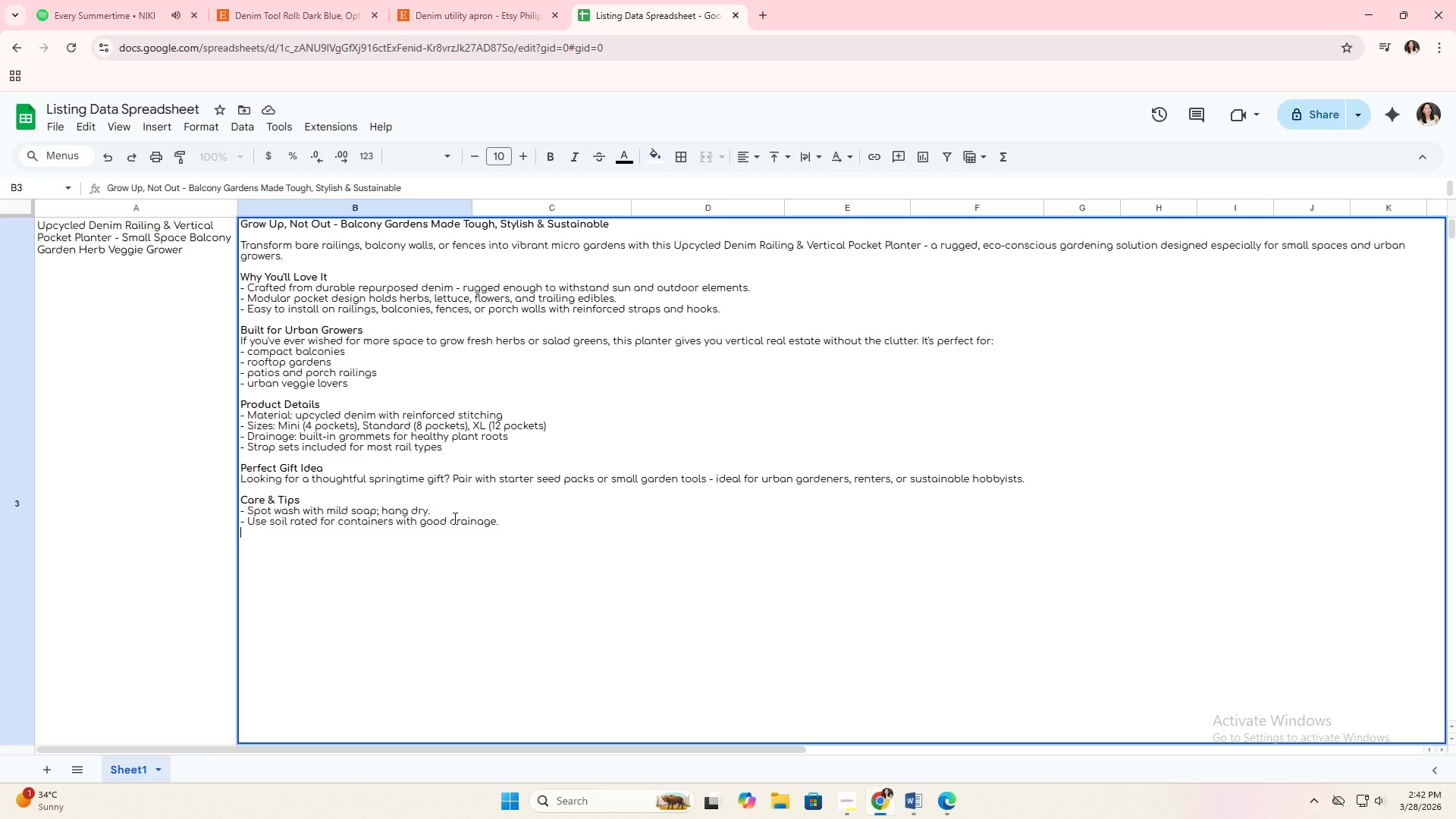 
key(Alt+Enter)
 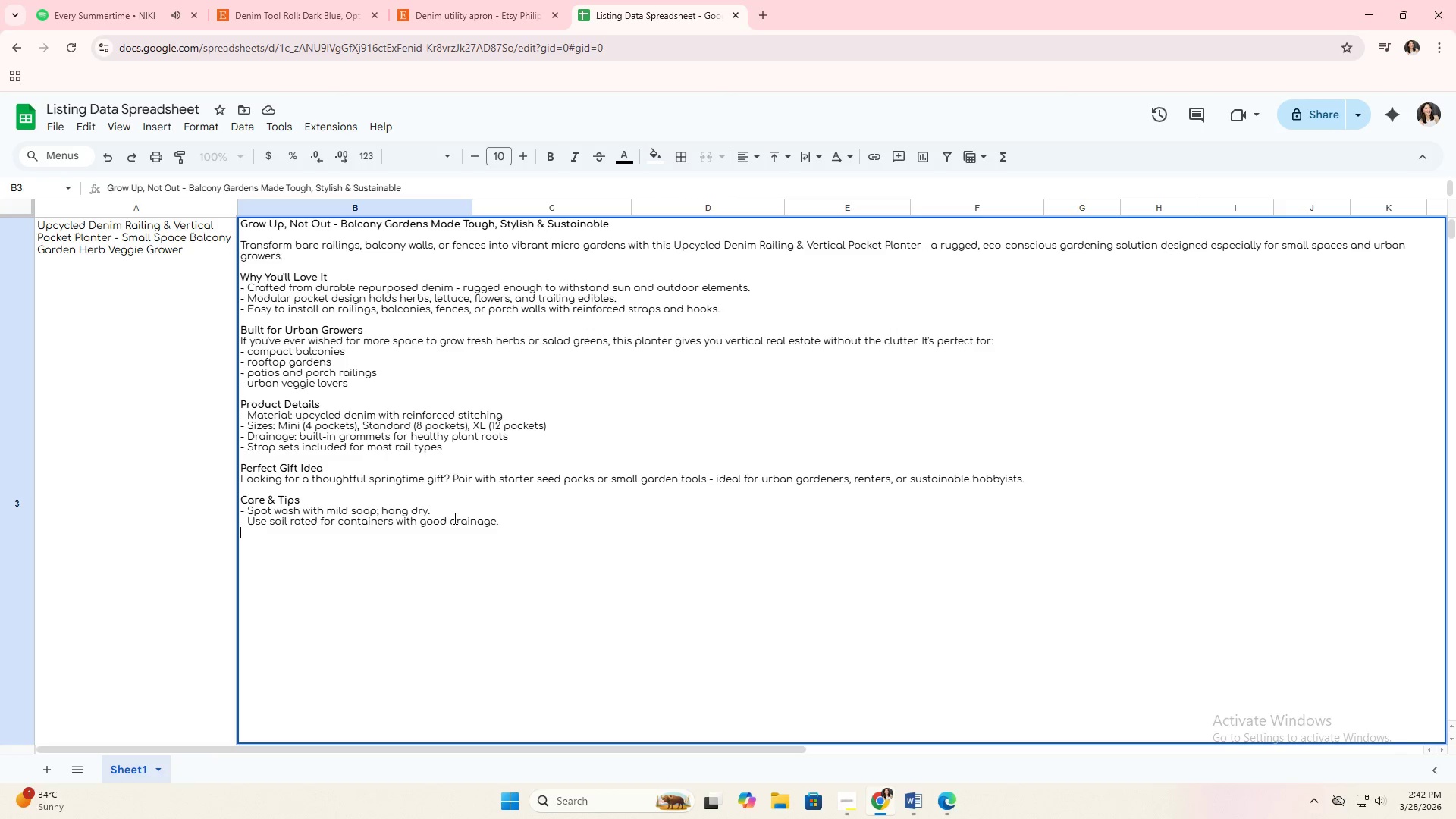 
type(- Rotate every few weeks for even sunlight exposure.)
 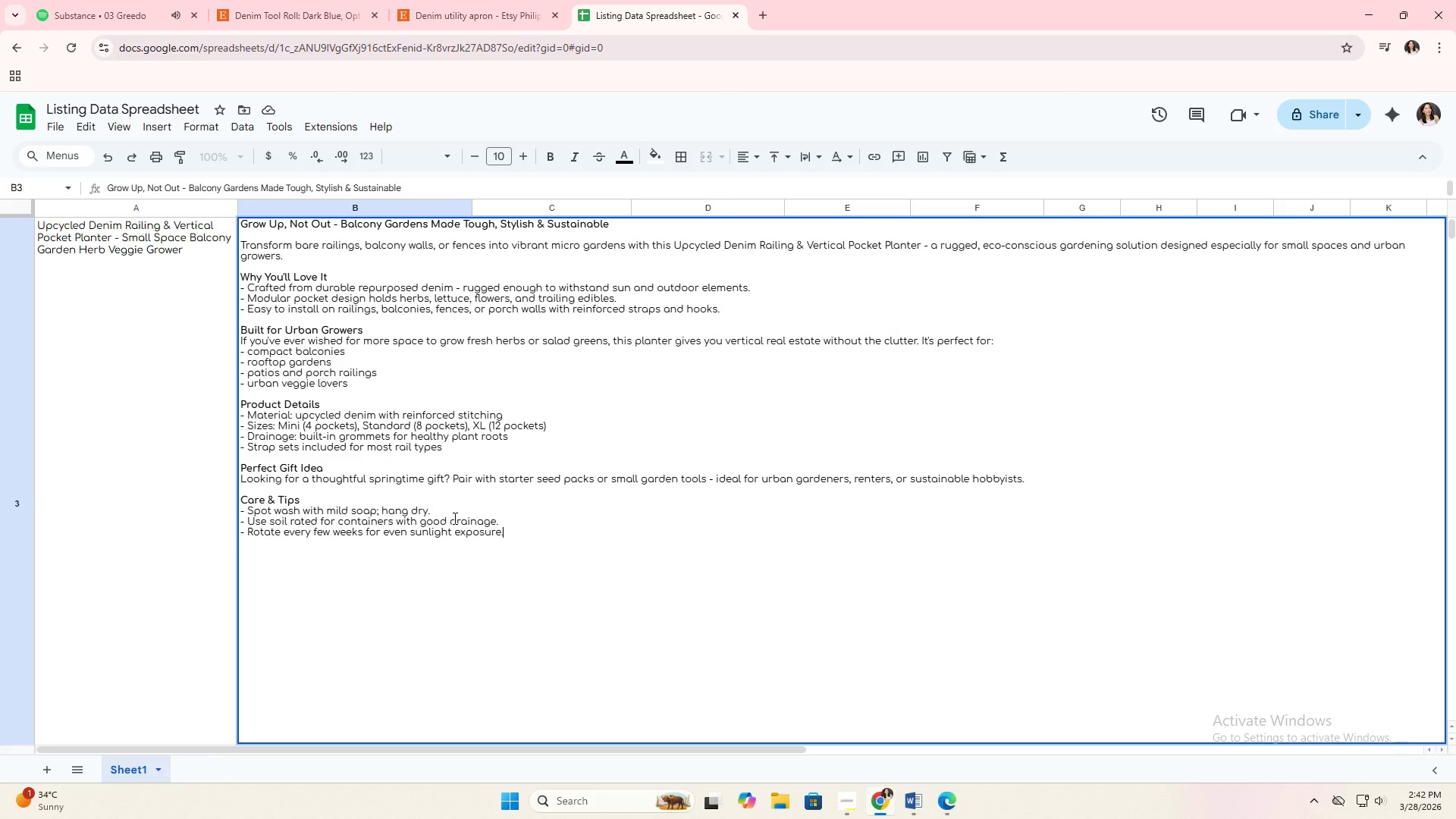 
key(Alt+Enter)
 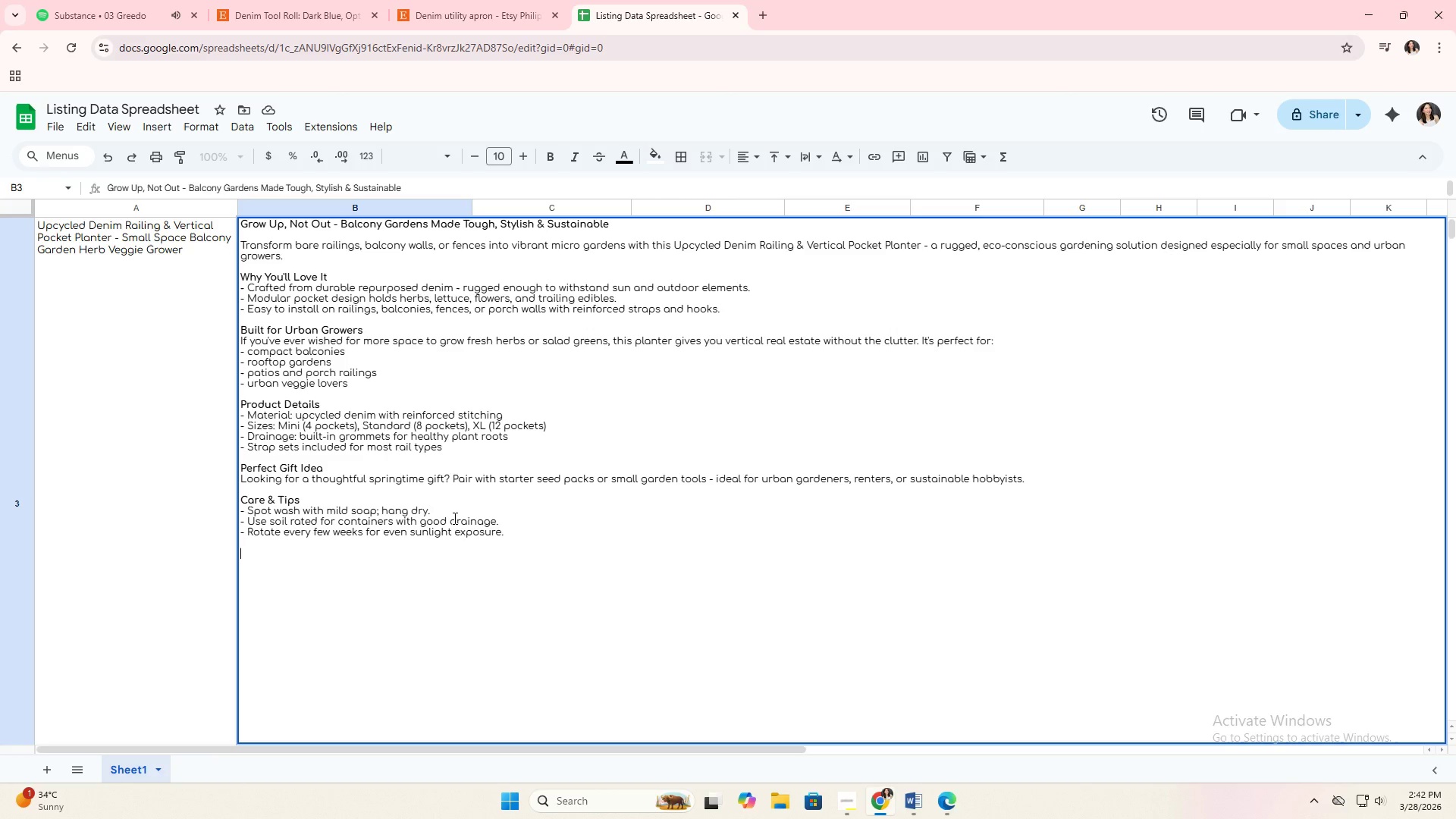 
key(Alt+Enter)
 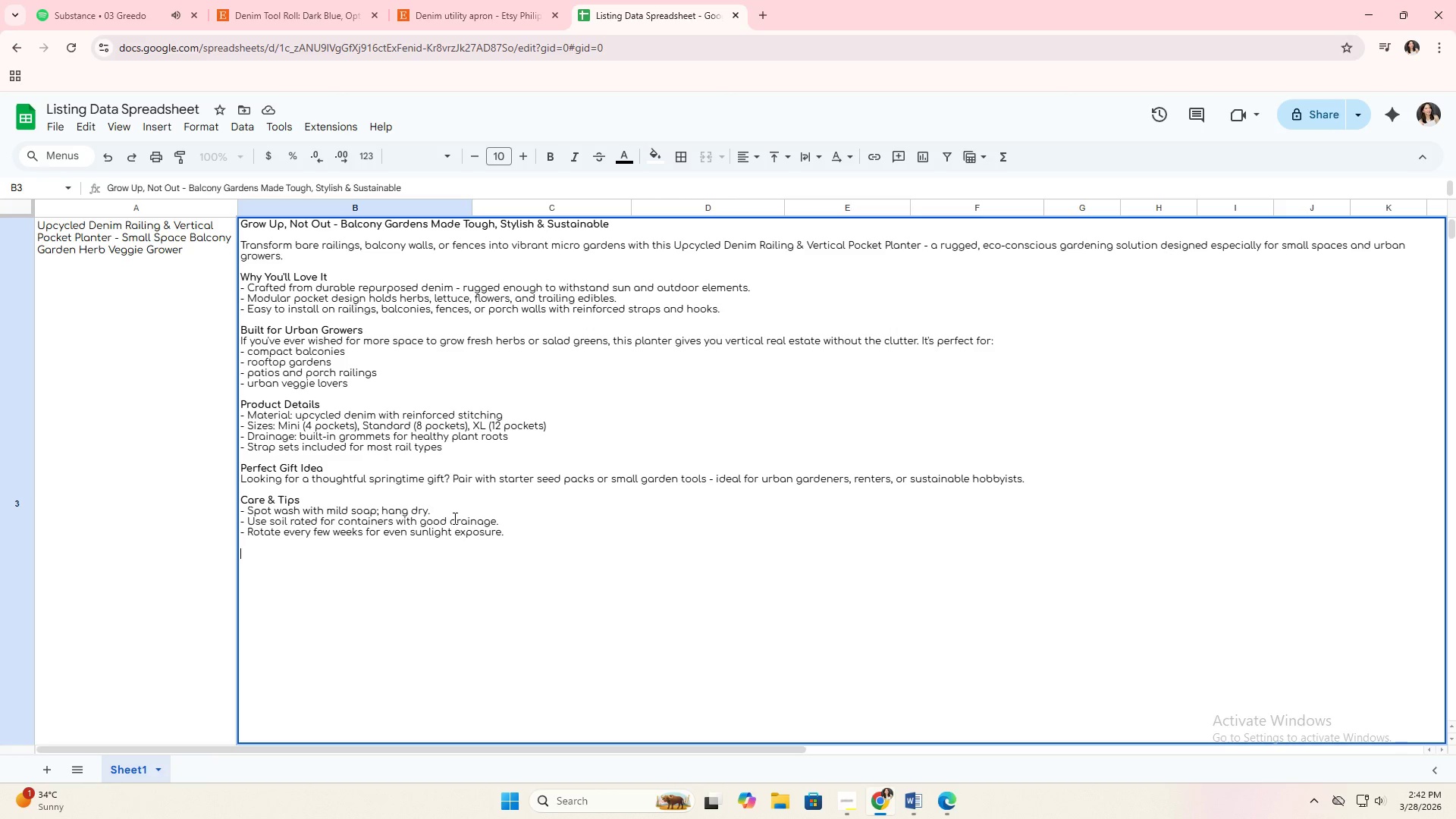 
key(Enter)
 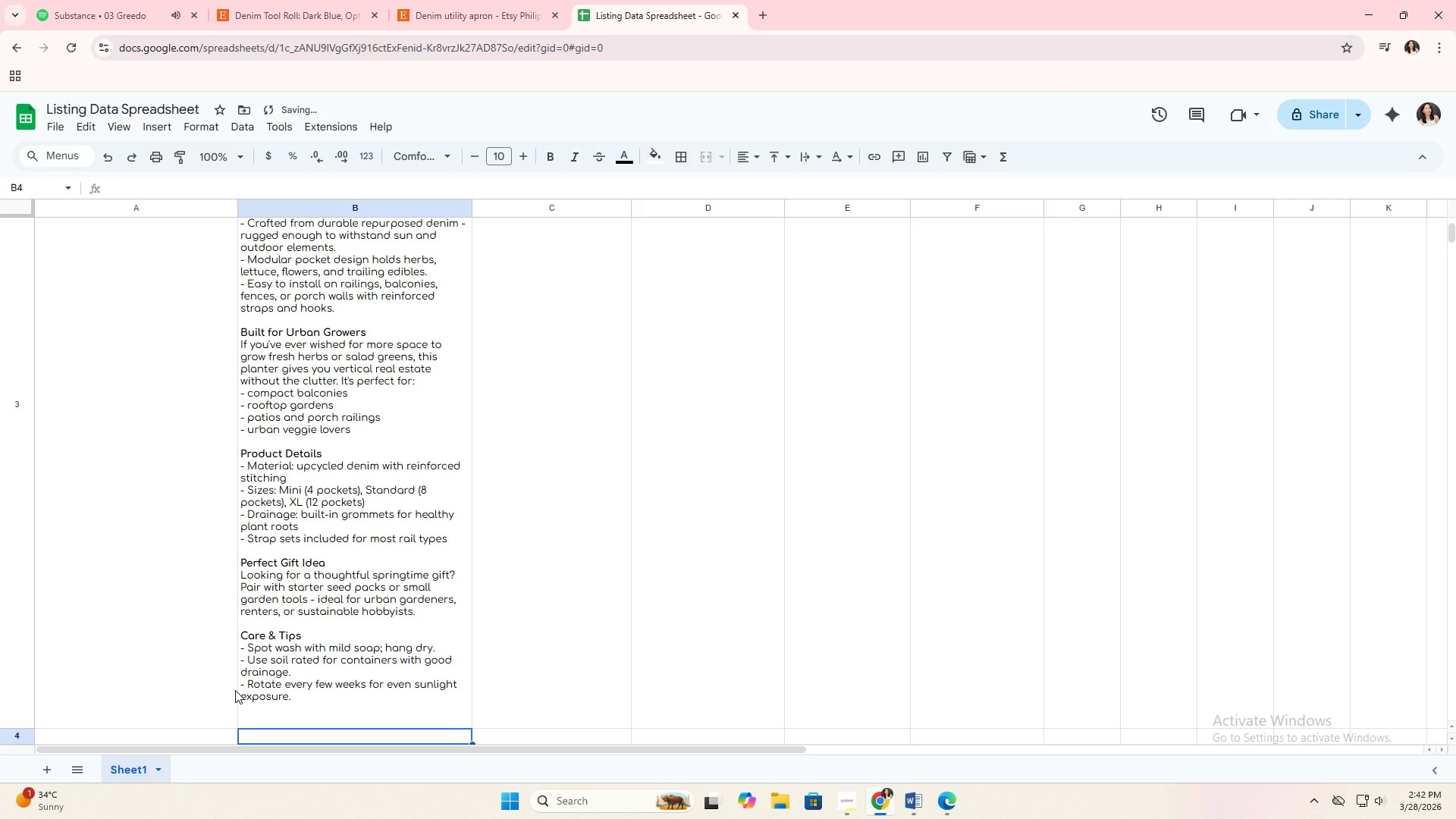 
double_click([257, 704])
 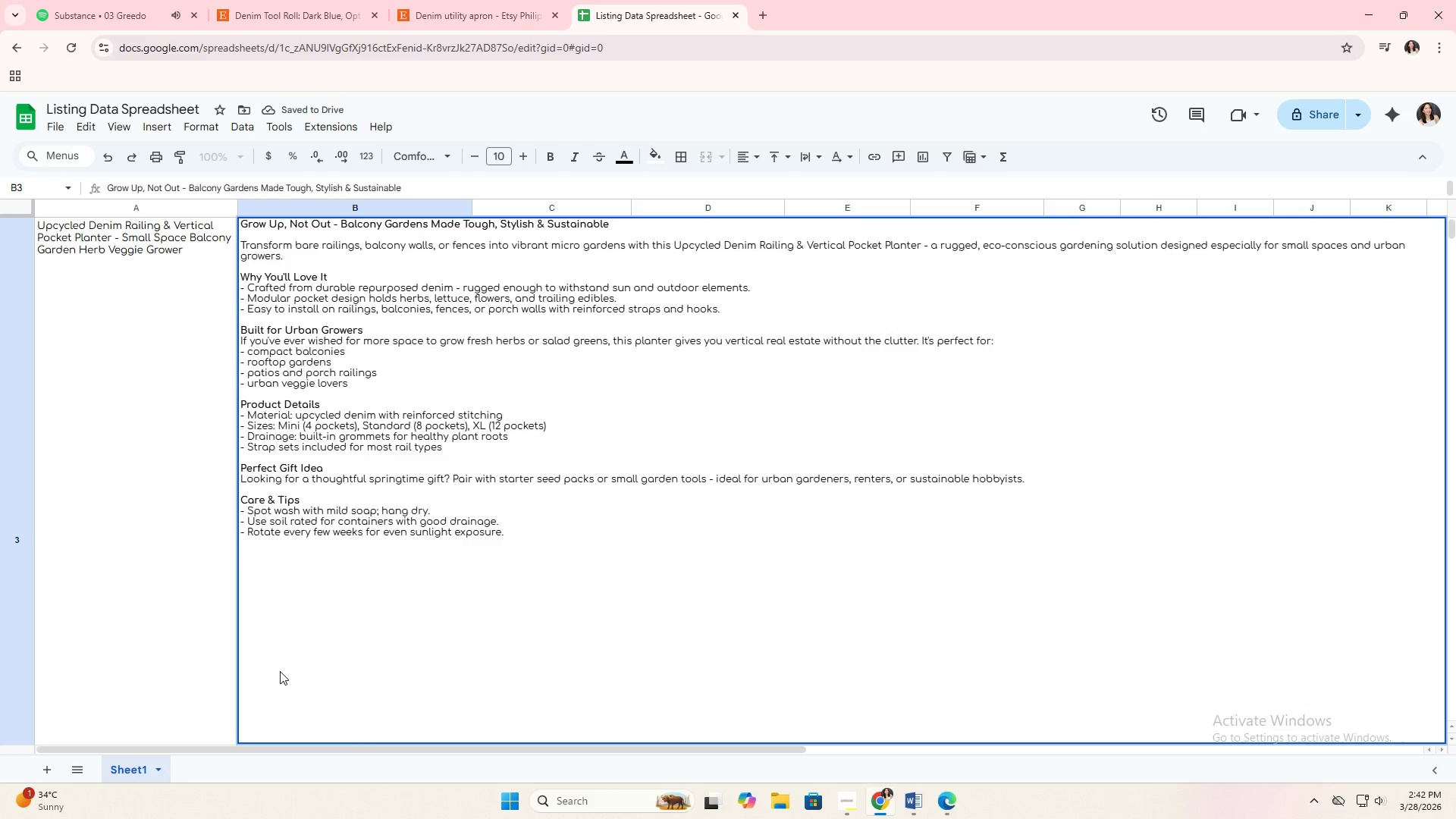 
key(Backspace)
 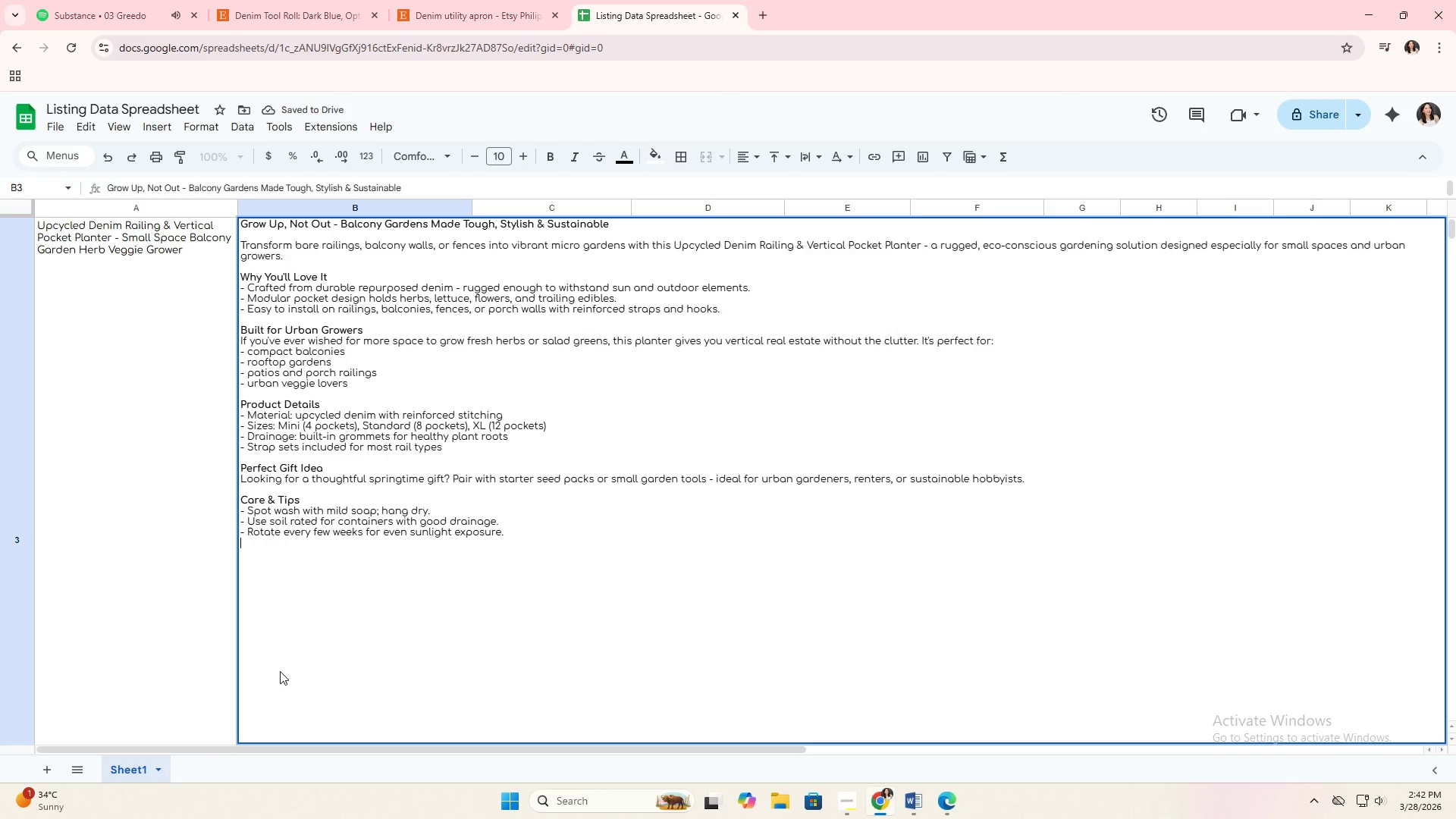 
key(Backspace)
 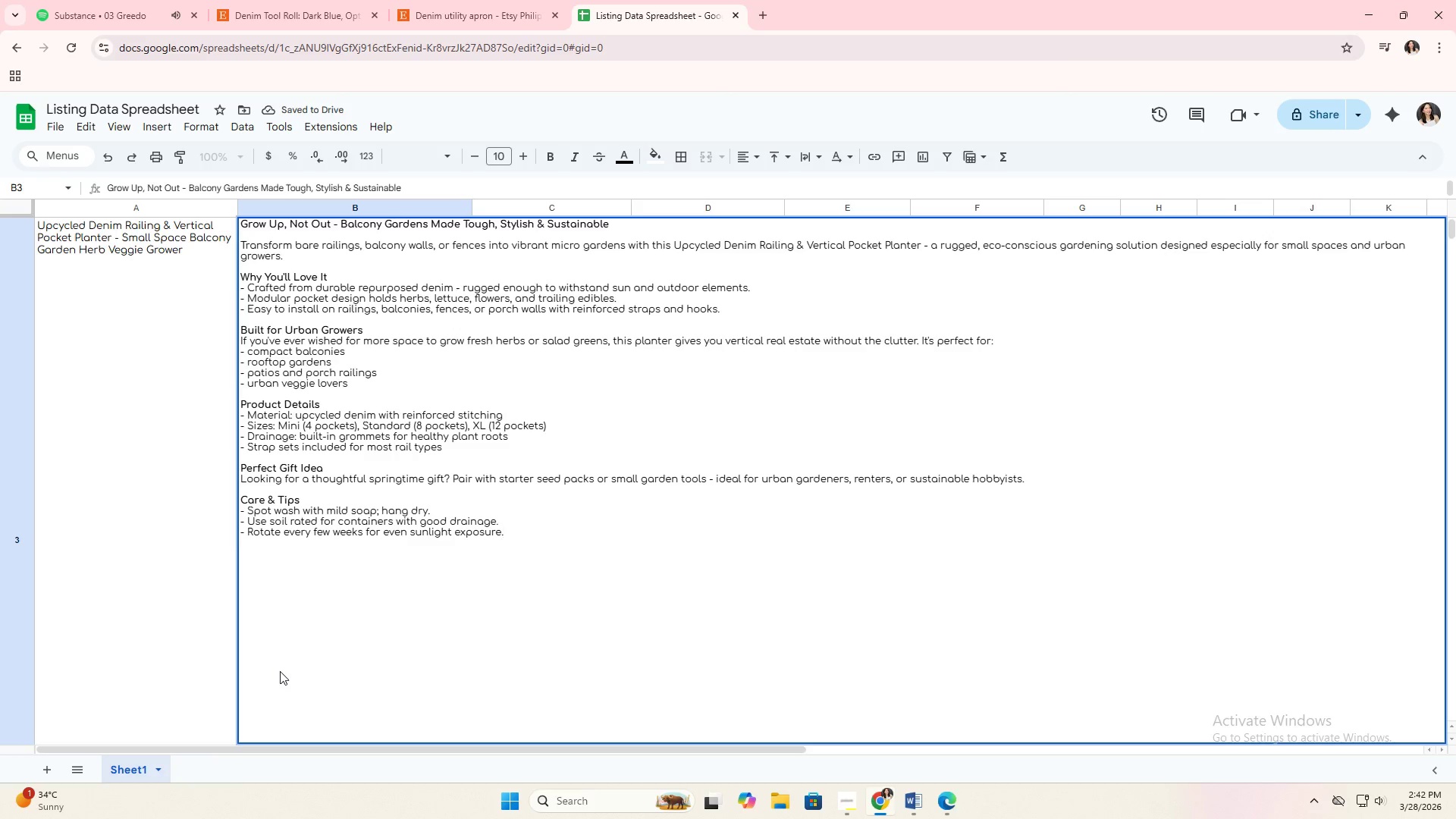 
hold_key(key=Enter, duration=0.55)
 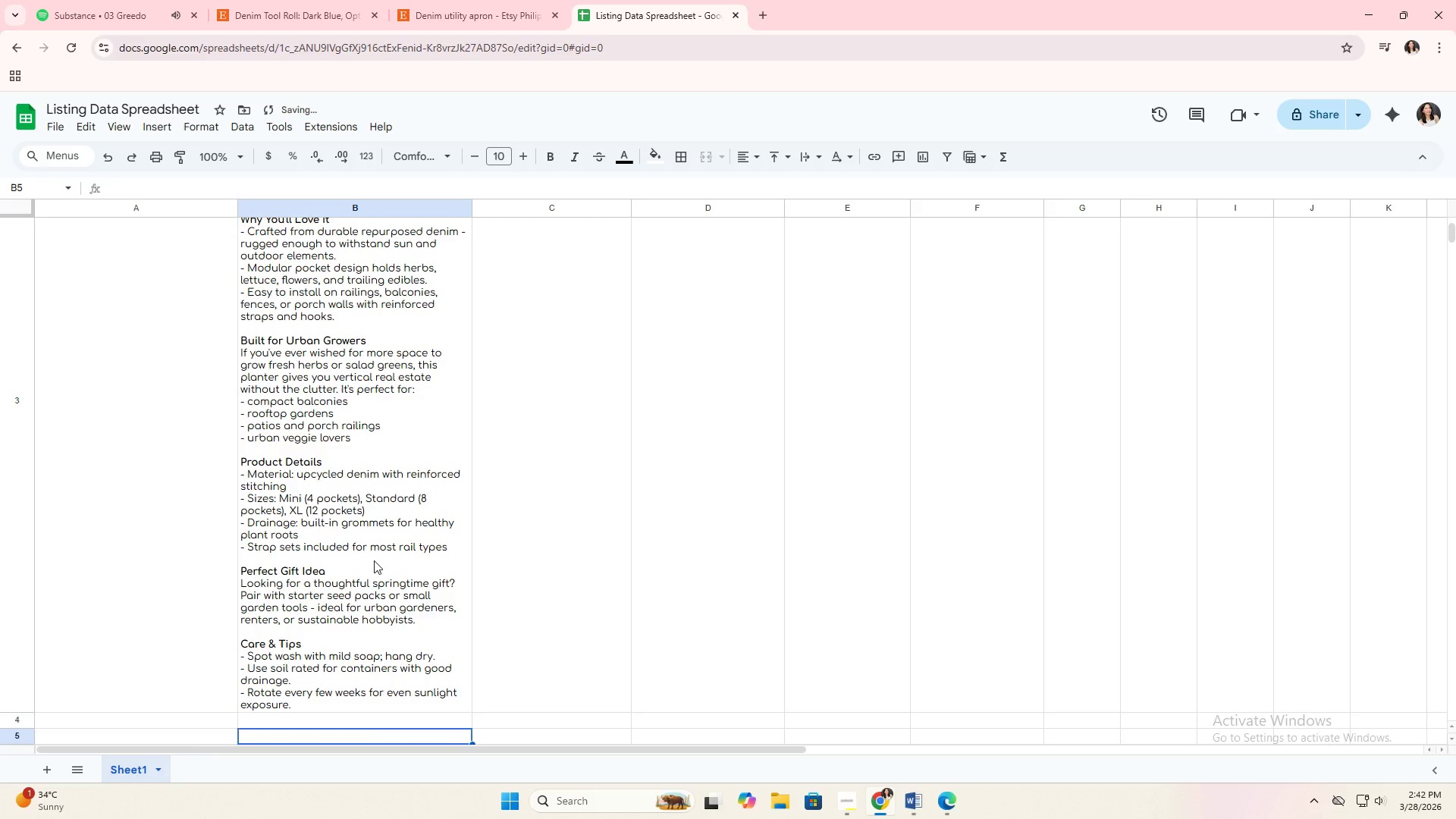 
left_click([374, 560])
 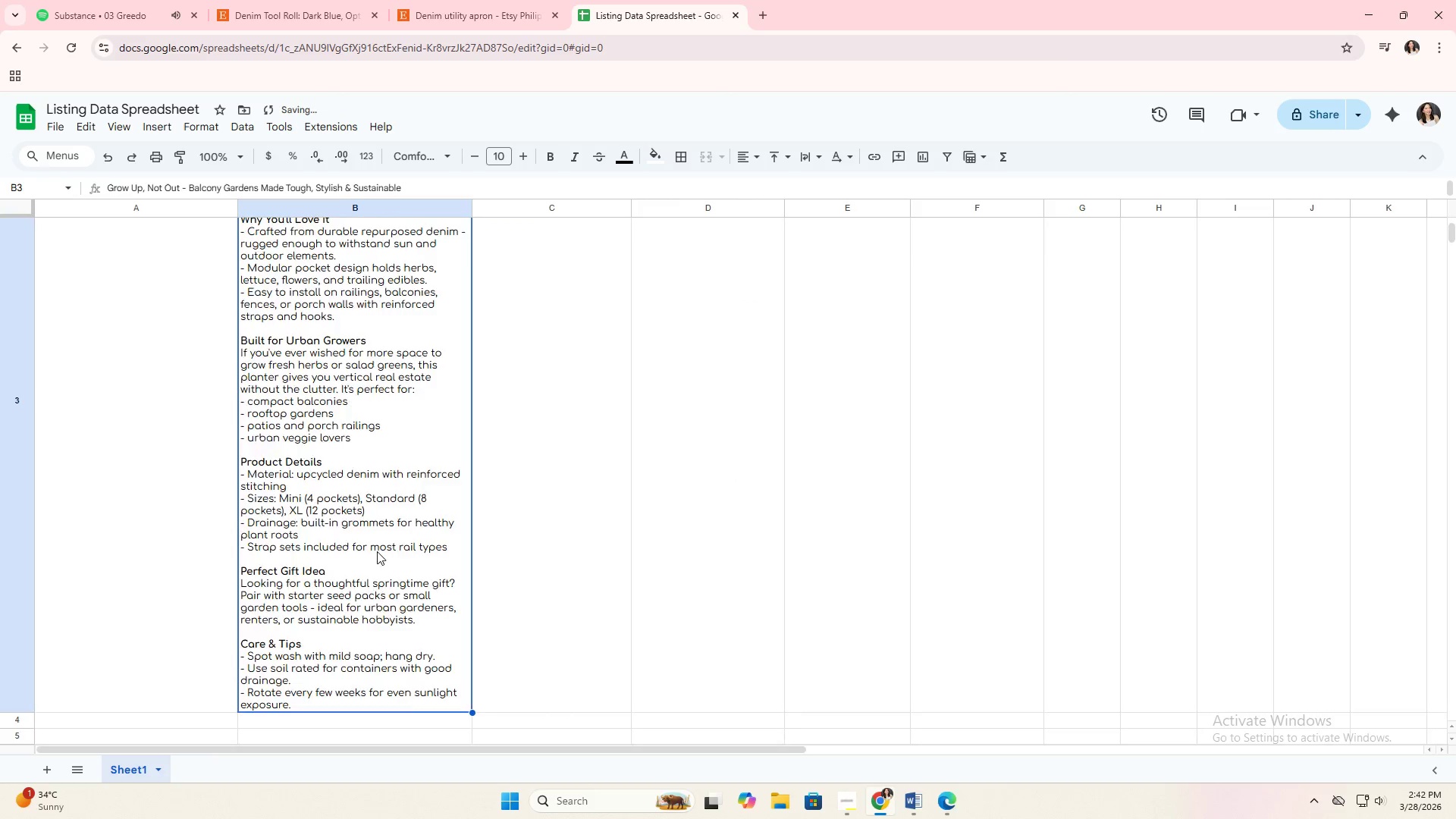 
left_click([564, 389])
 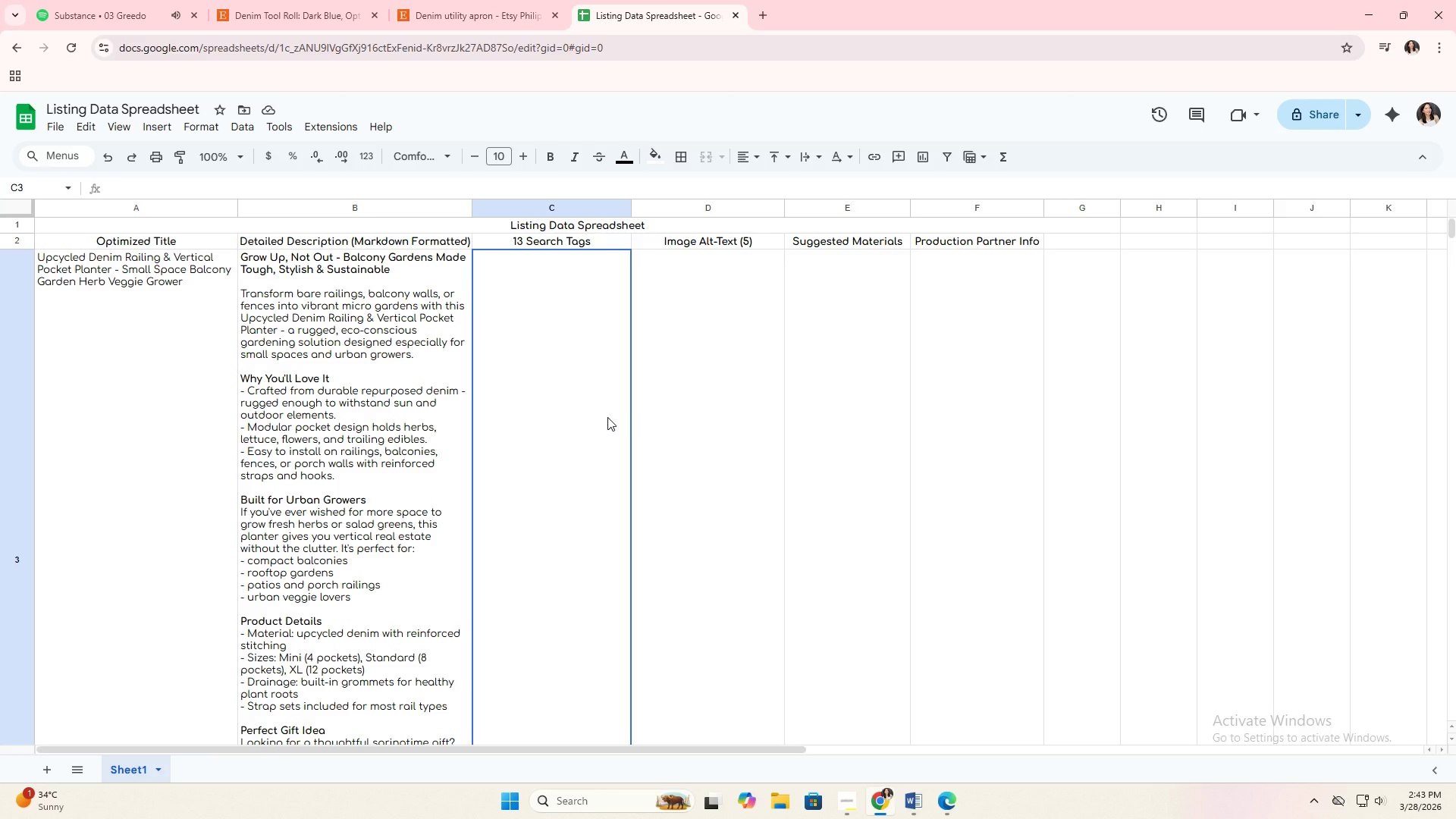 
scroll: coordinate [380, 549], scroll_direction: up, amount: 9.0
 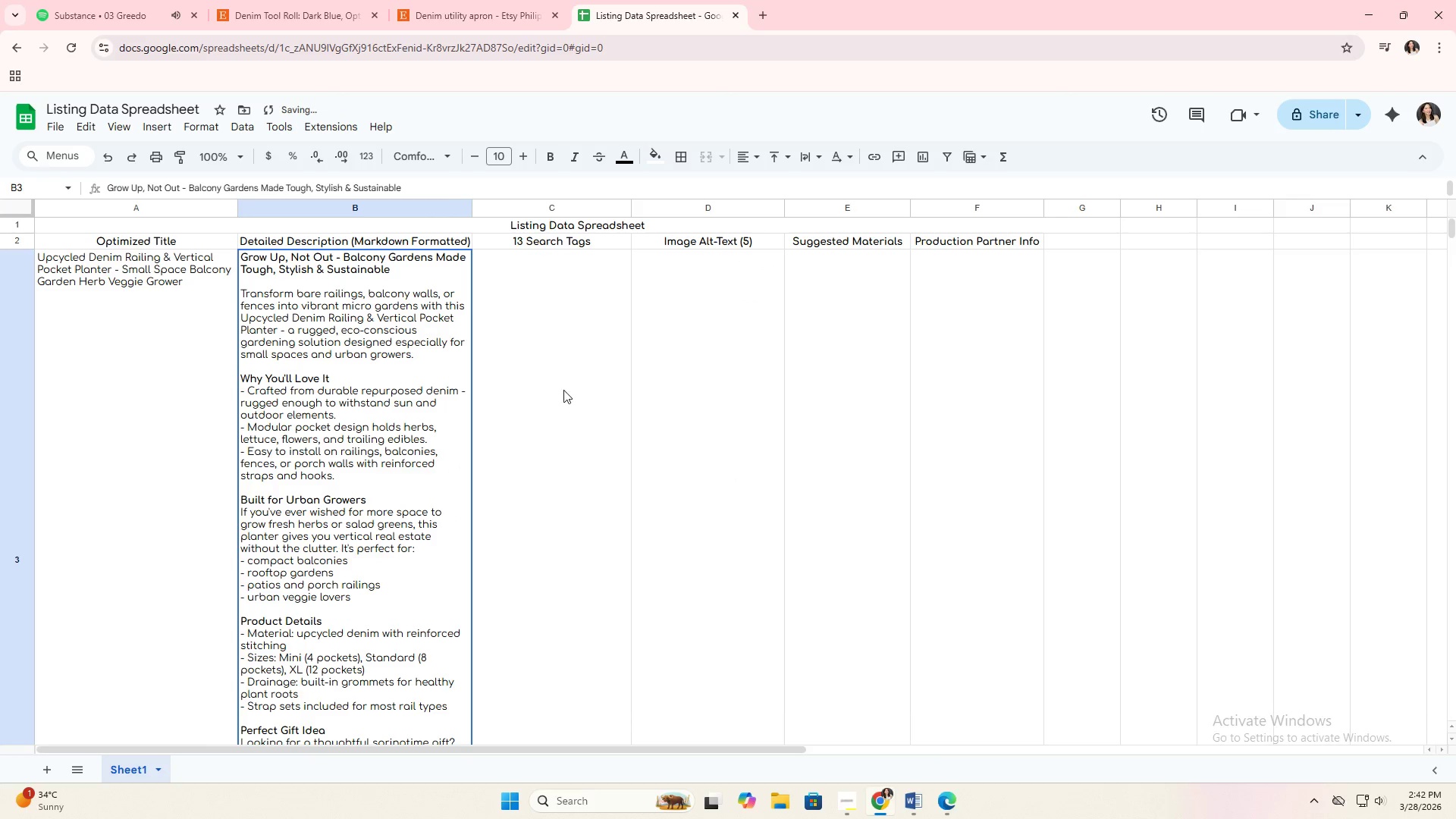 
wait(29.45)
 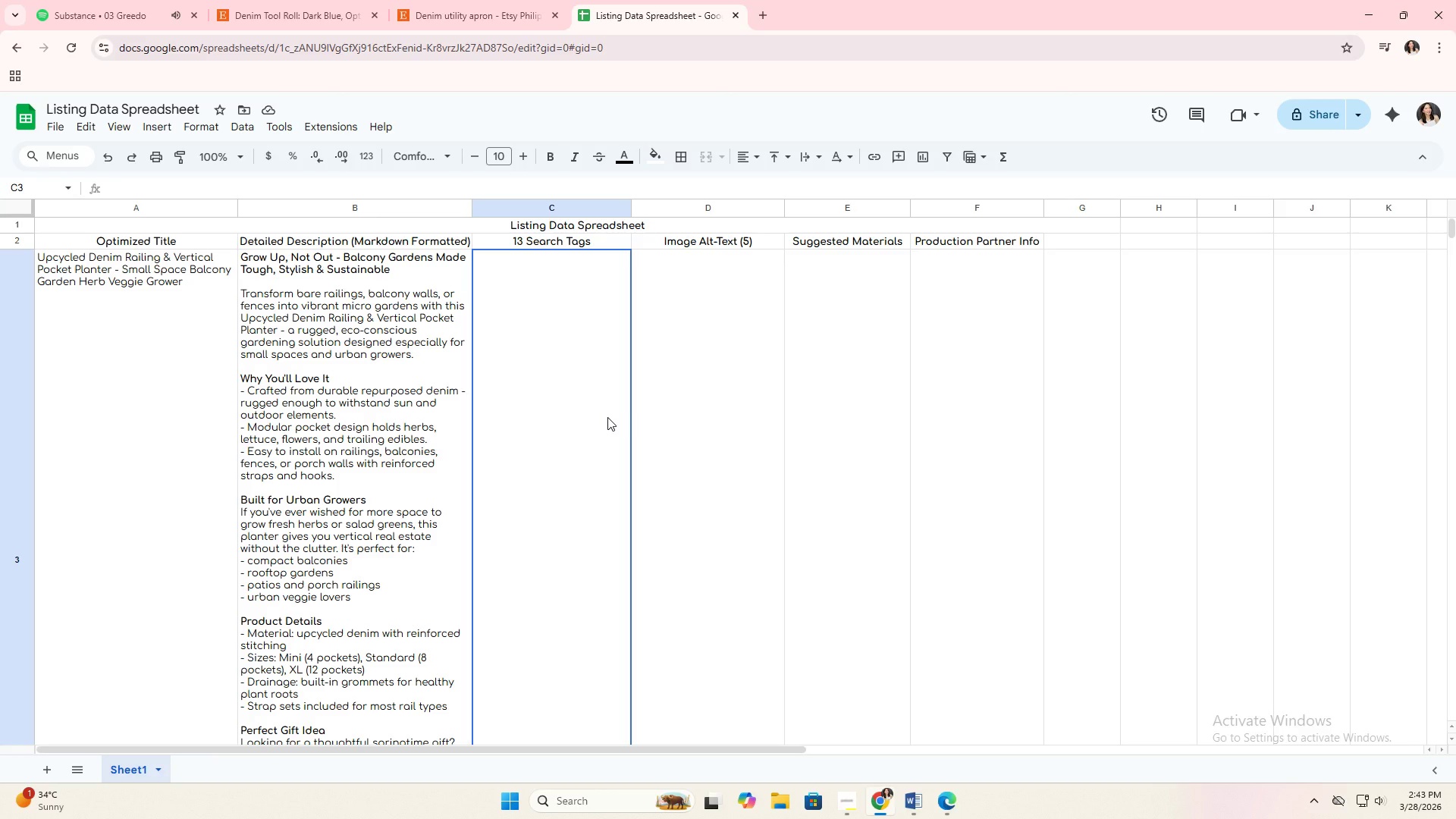 
scroll: coordinate [602, 437], scroll_direction: down, amount: 2.0
 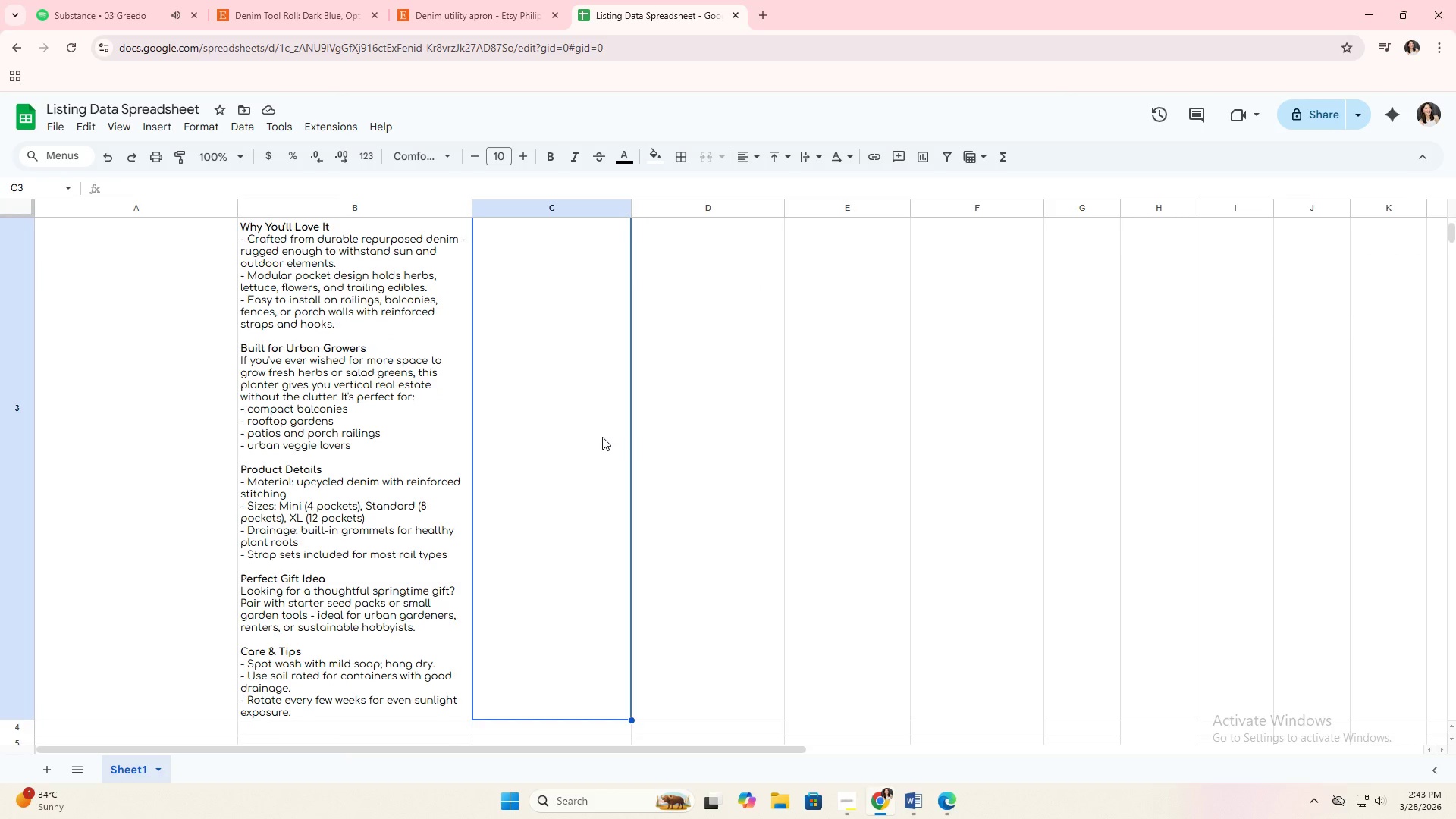 
scroll: coordinate [562, 442], scroll_direction: up, amount: 8.0
 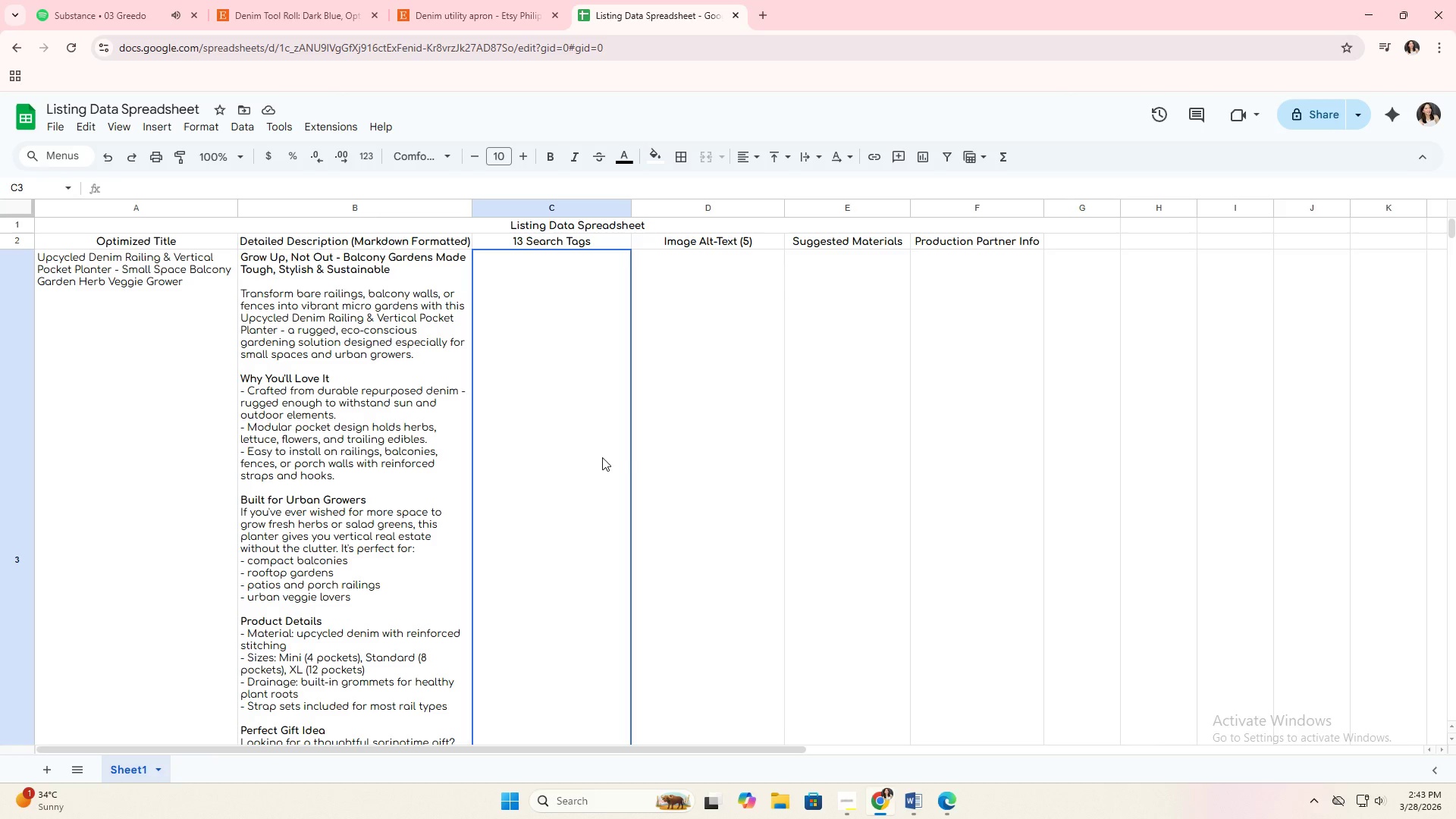 
double_click([573, 376])
 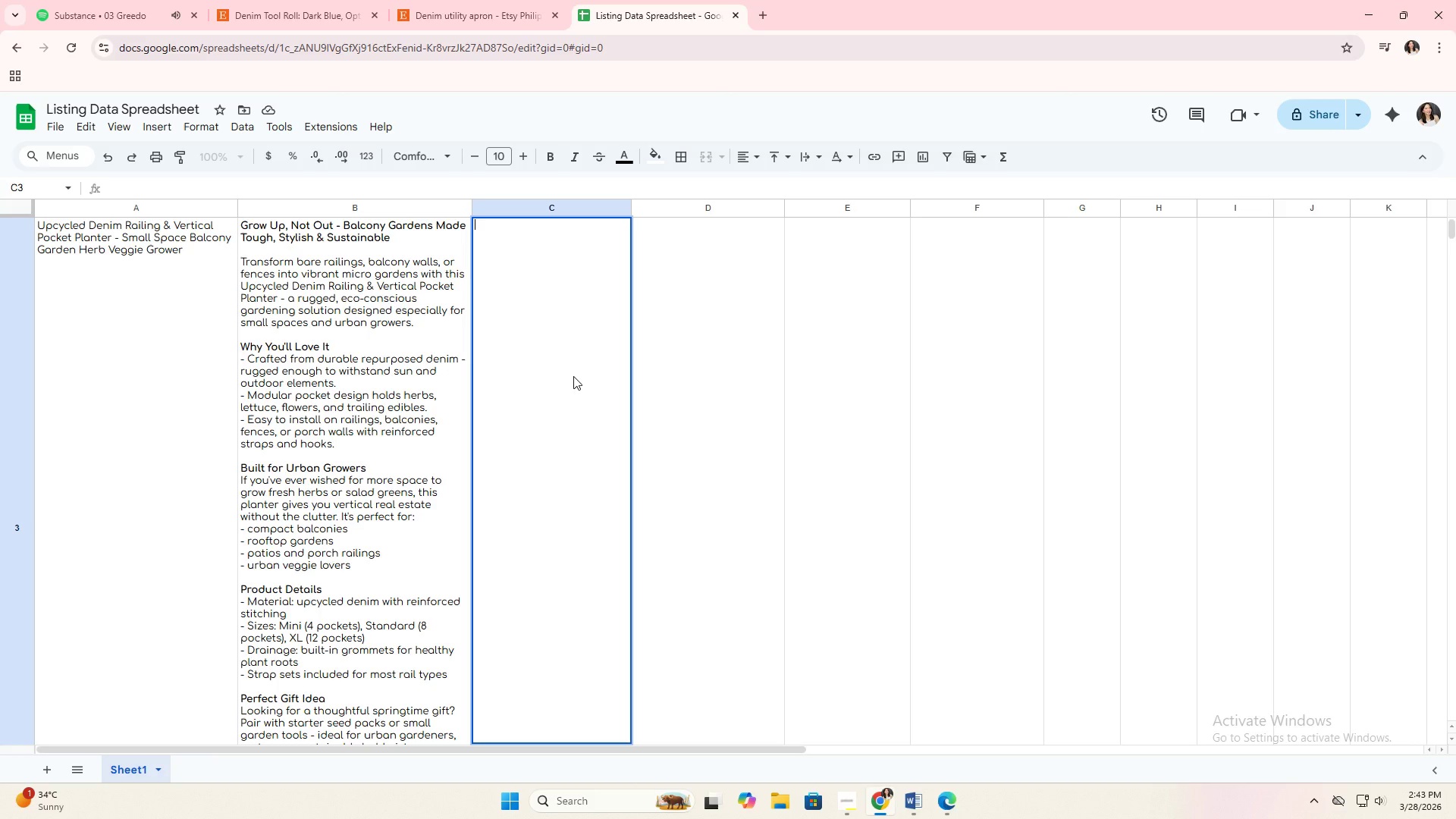 
type(vertical denim planter, balcony )
 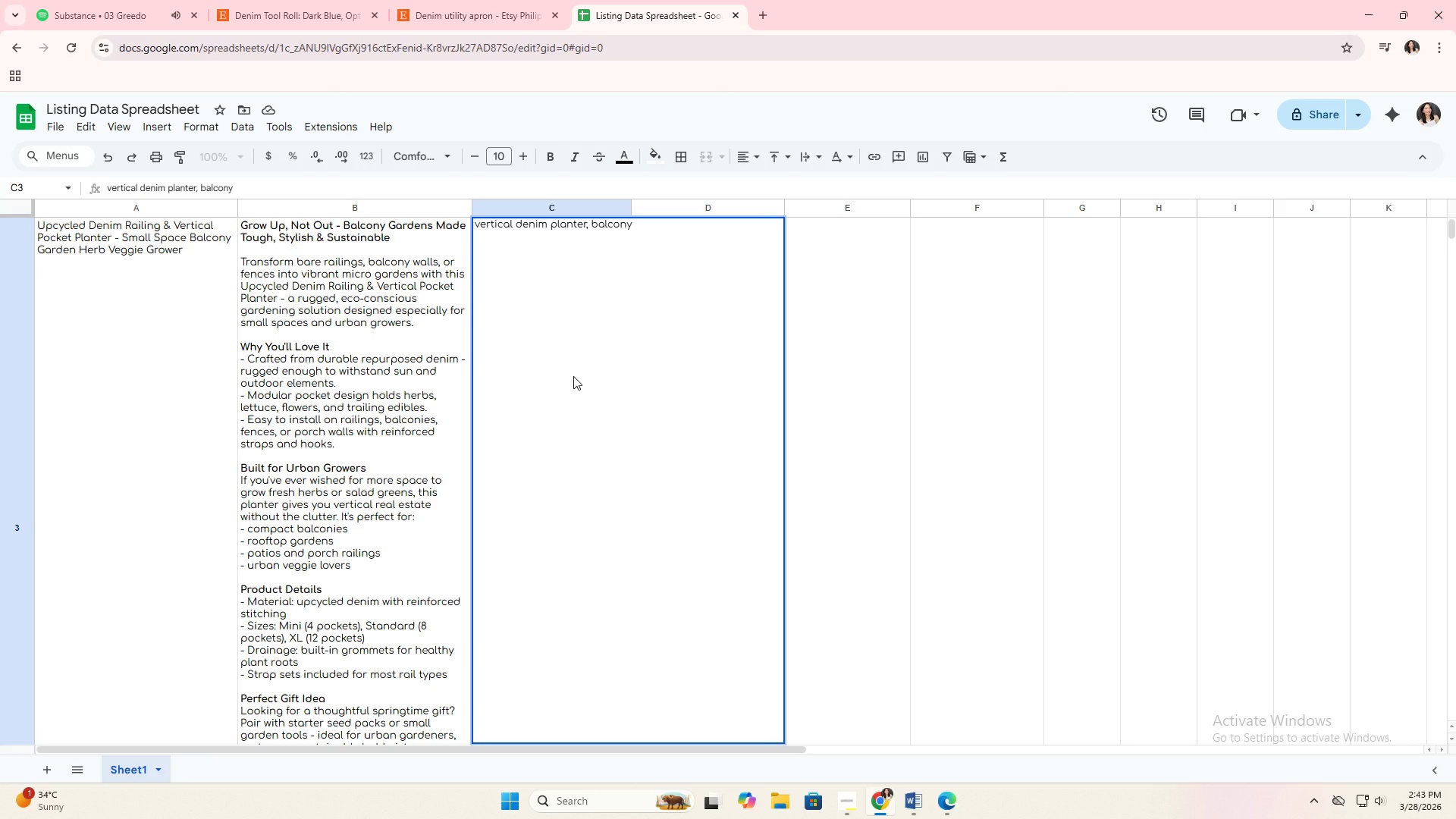 
type(herb garden, upcycled denim pockets, )
 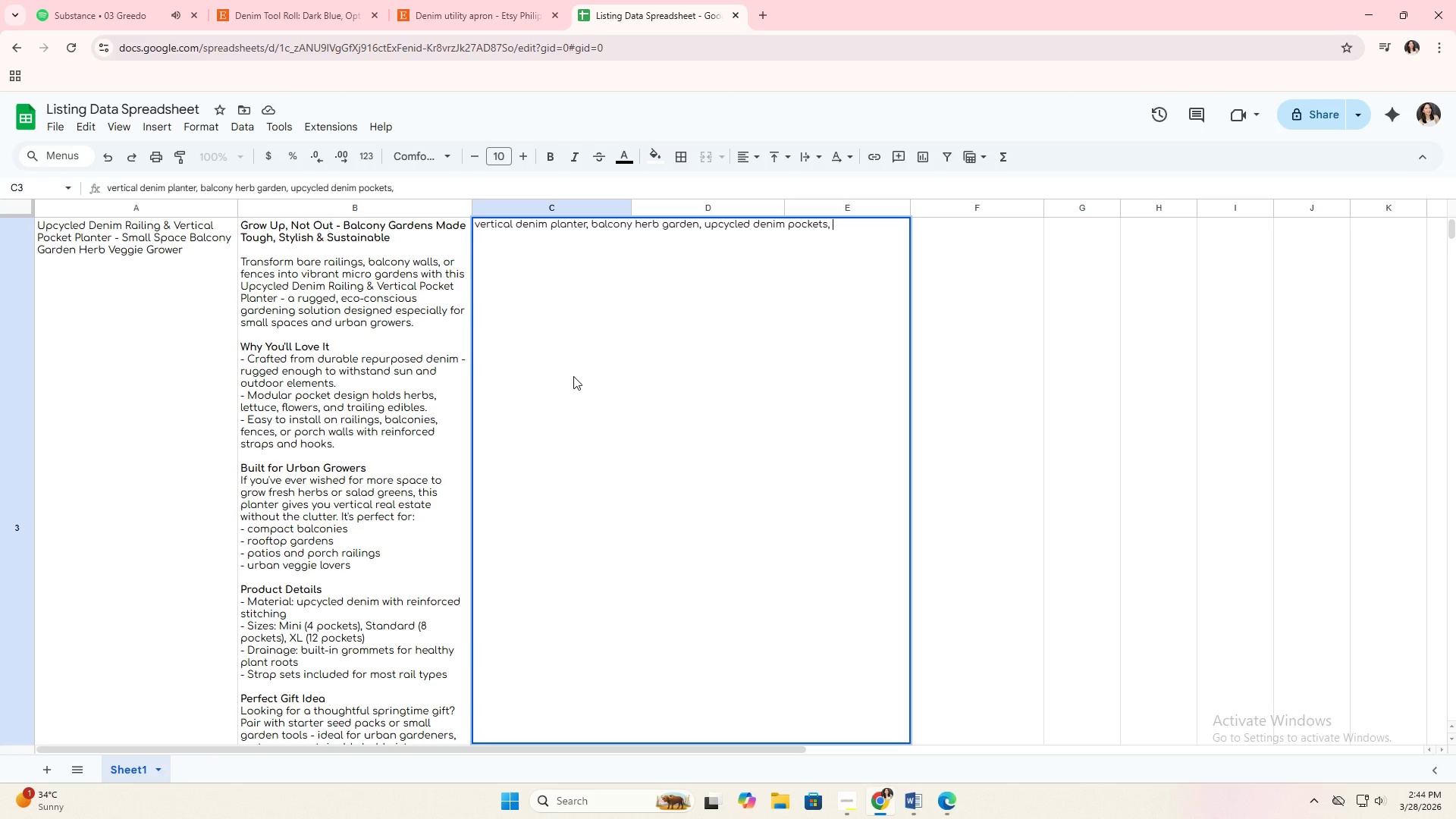 
wait(9.66)
 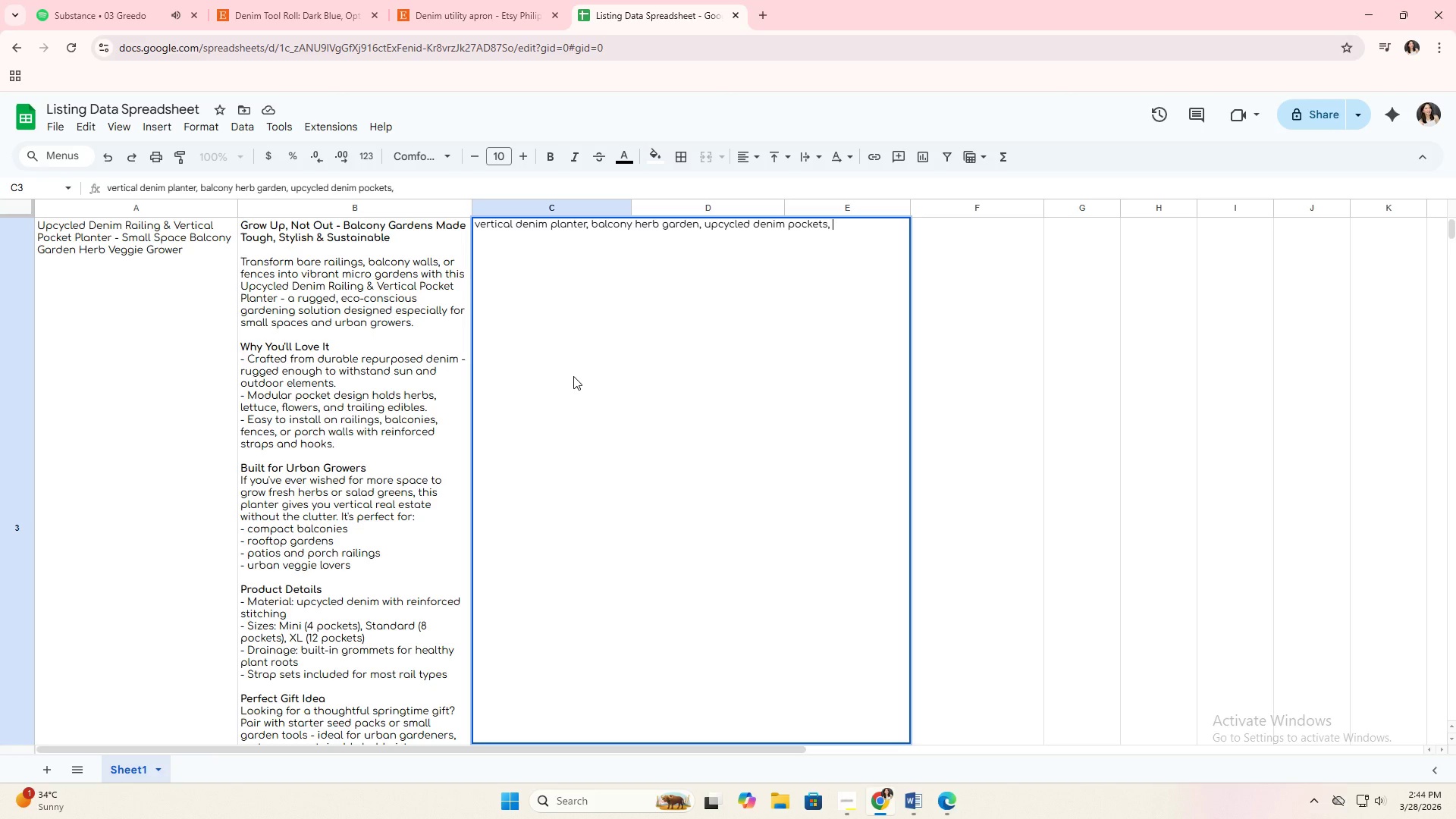 
type(small space gardening, urban )
 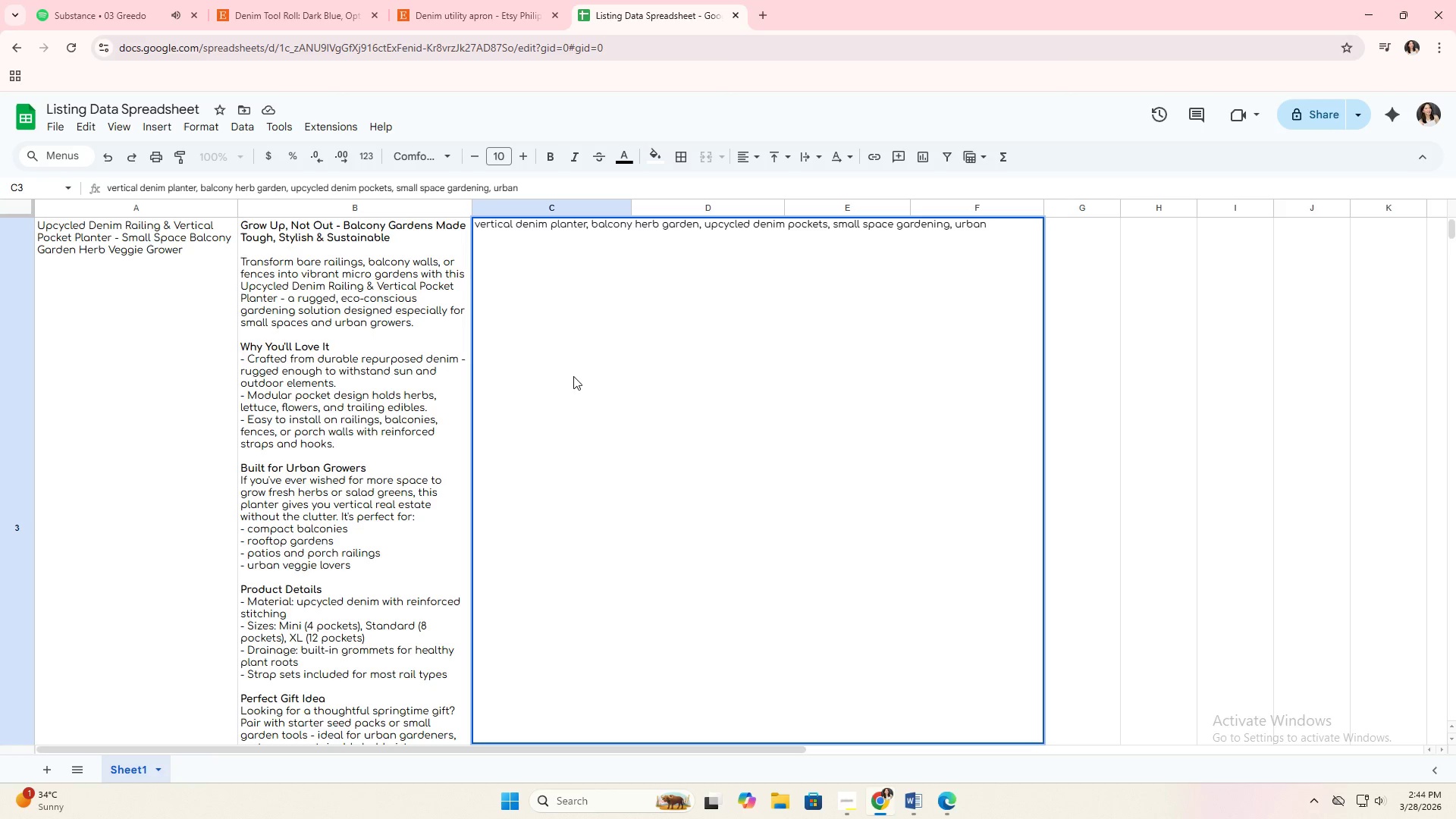 
wait(6.3)
 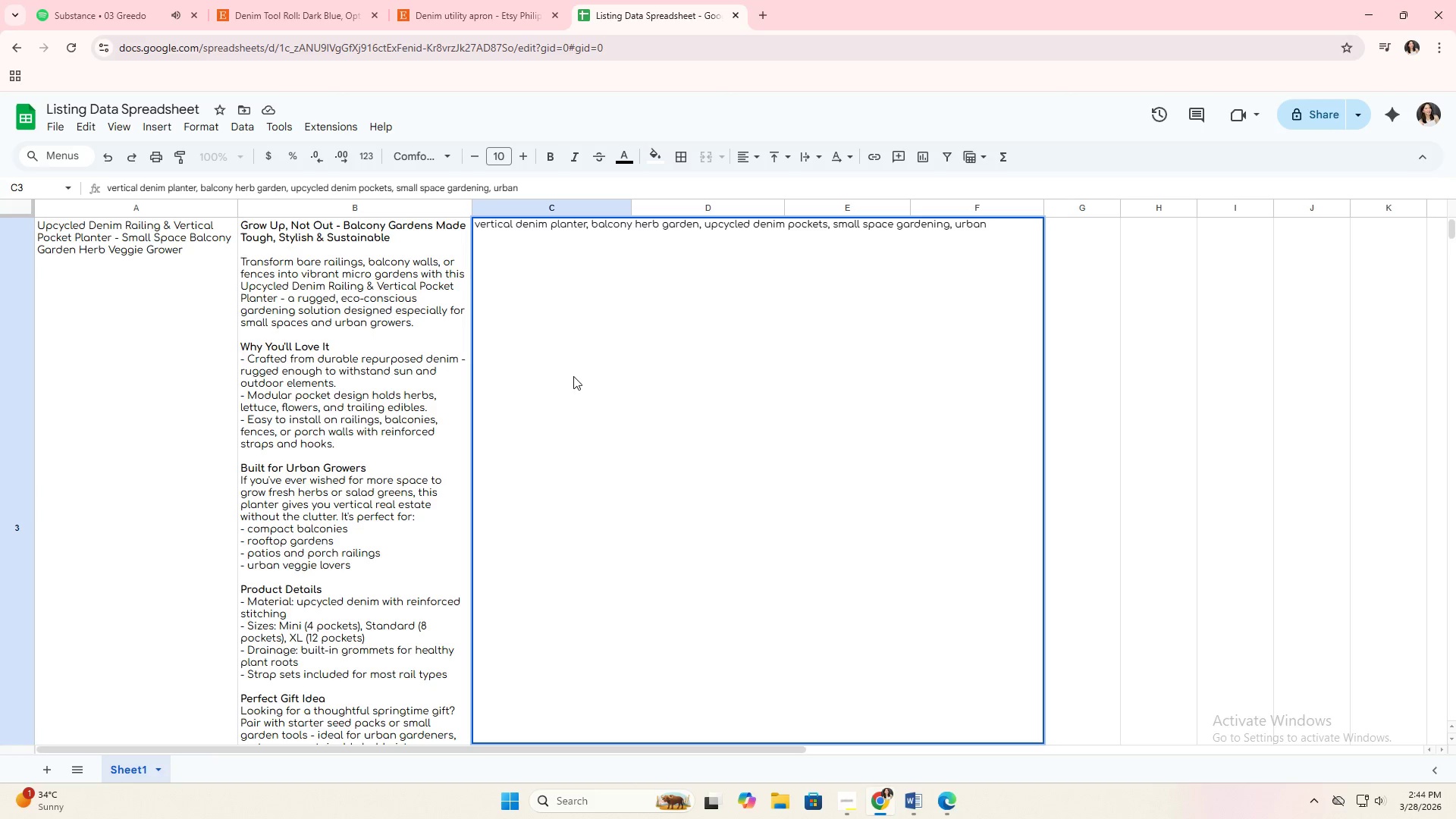 
type(balcony planter, repurposed denim garden , )
key(Backspace)
key(Backspace)
key(Backspace)
type(, hanging pocket planter, )
 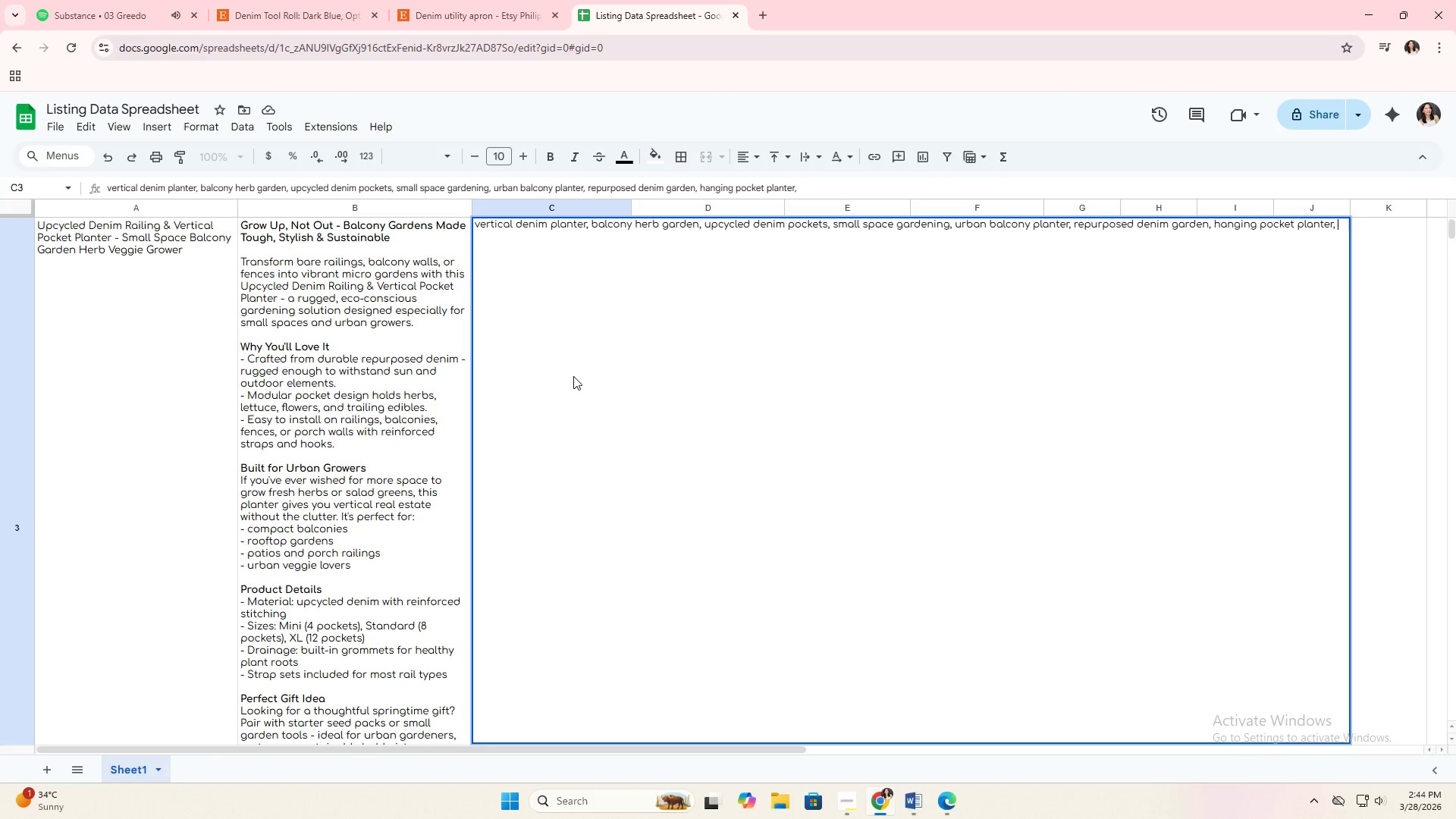 
type(sustainable gardening, )
 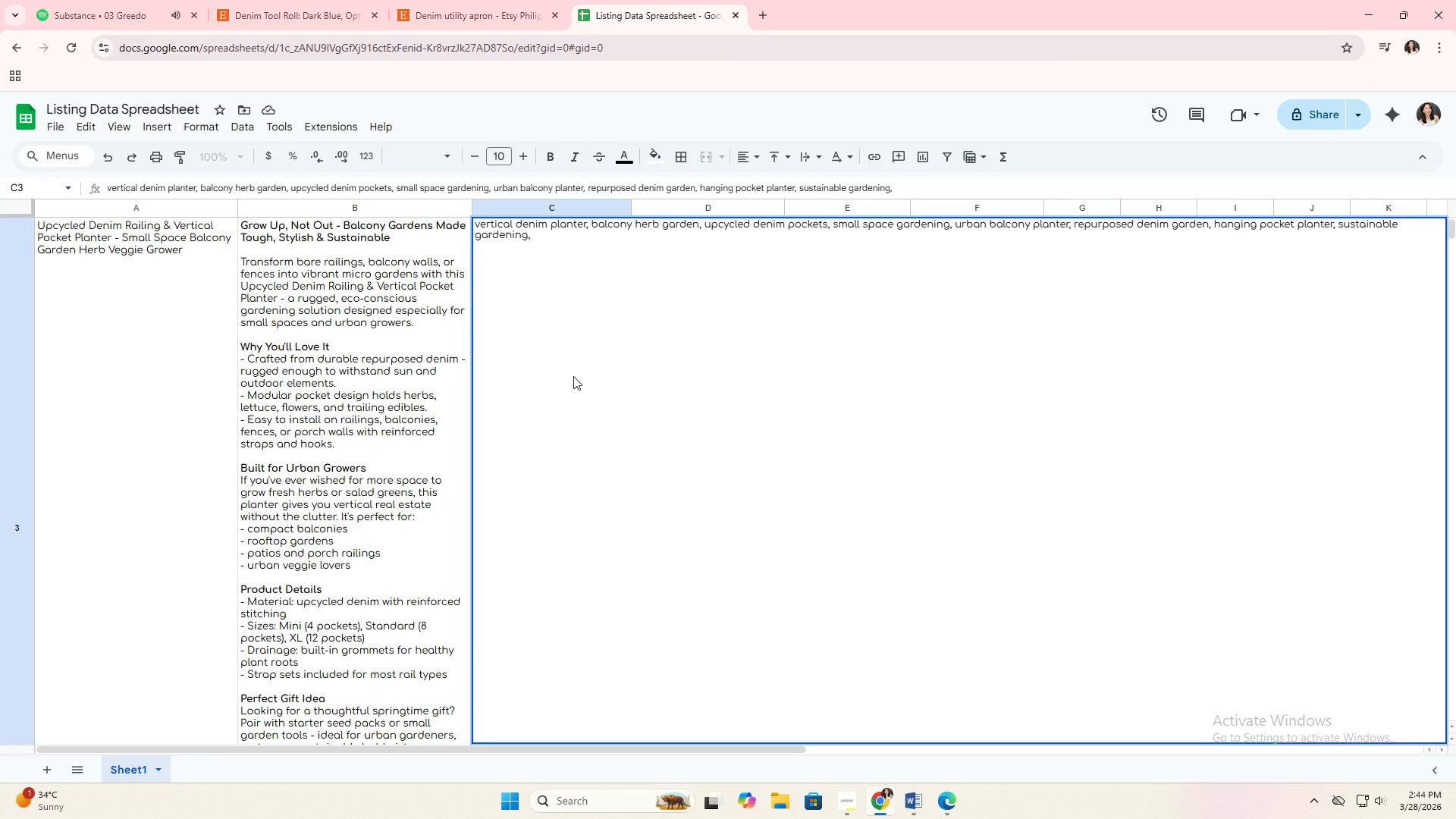 
wait(7.84)
 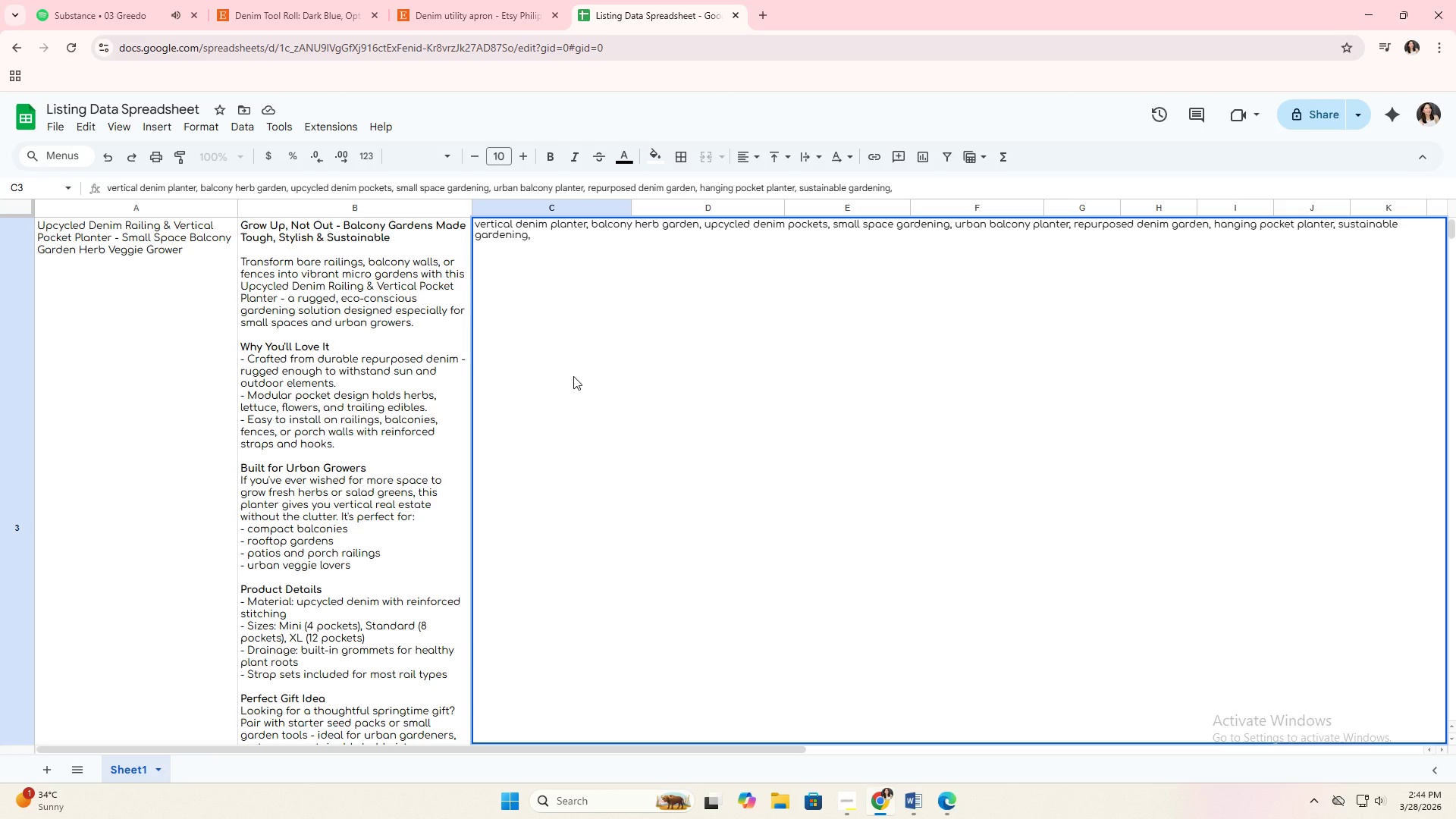 
type(eco garden accessory )
key(Backspace)
type(, denim plant holder)
 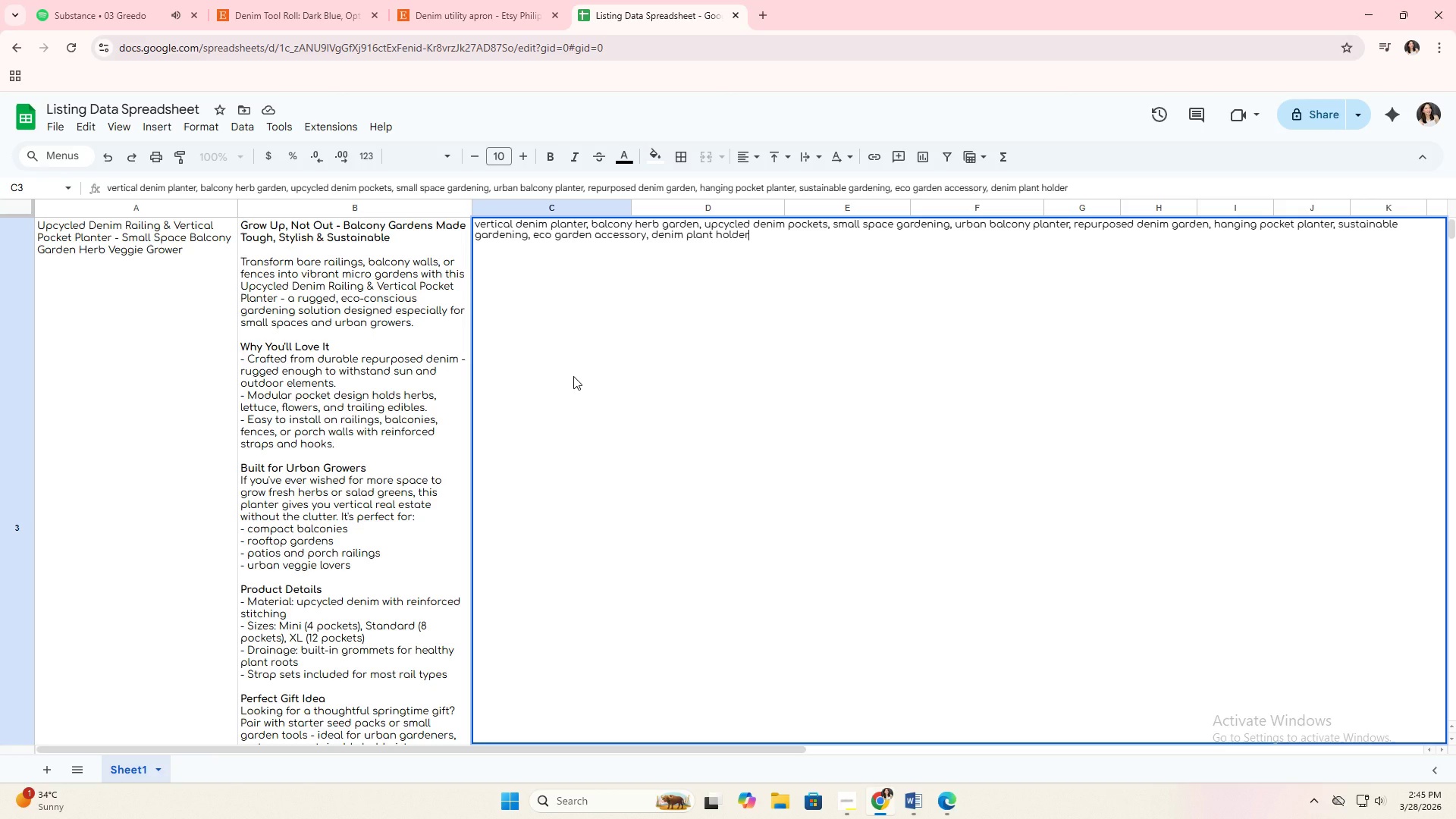 
type(, modular railing planter )
 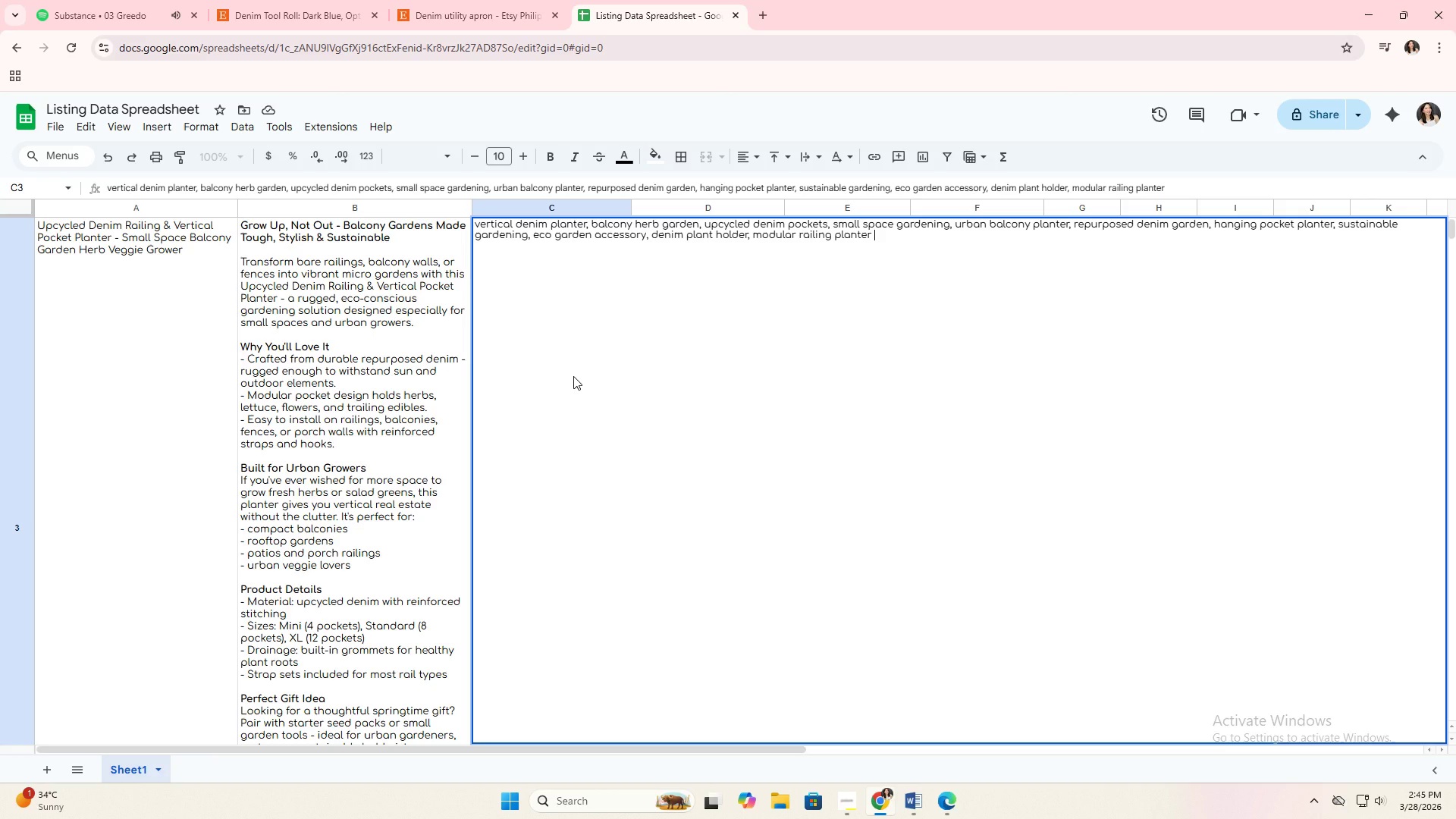 
wait(7.14)
 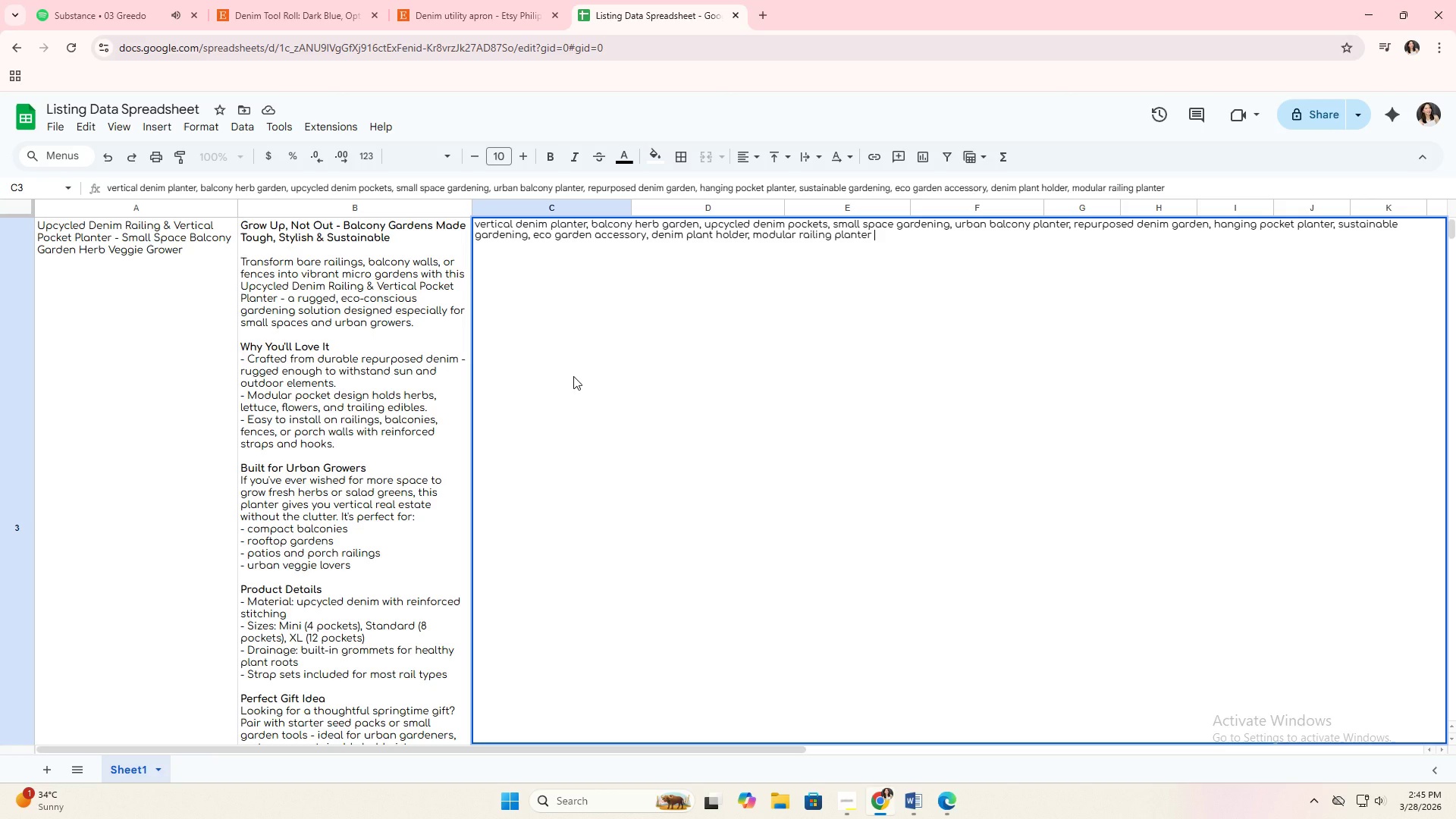 
key(Backspace)
type(, spi)
key(Backspace)
type(ring gra)
key(Backspace)
key(Backspace)
type(ardening gift )
key(Backspace)
type(, compact herb grower)
 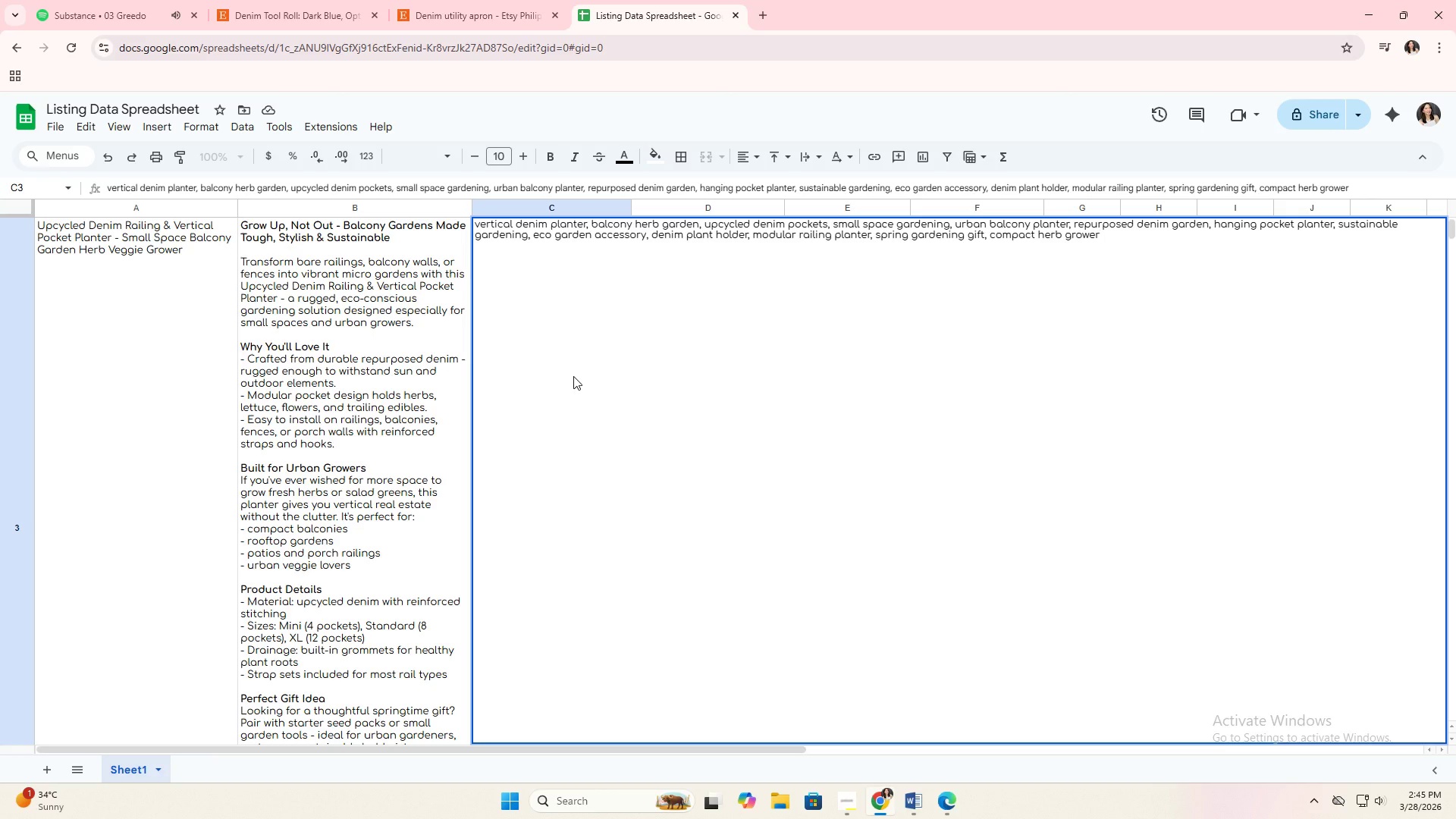 
double_click([561, 266])
 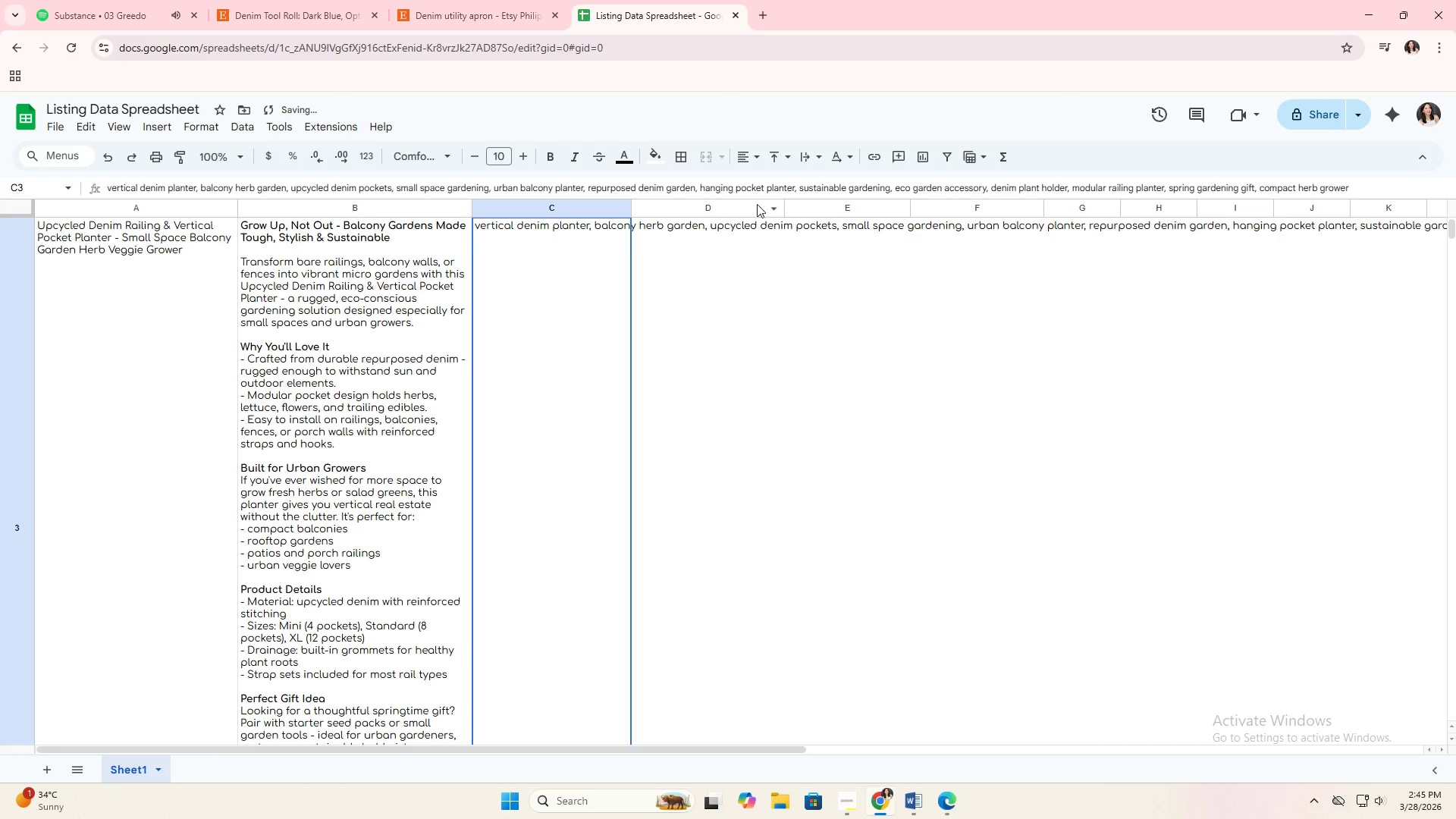 
scroll: coordinate [656, 351], scroll_direction: up, amount: 9.0
 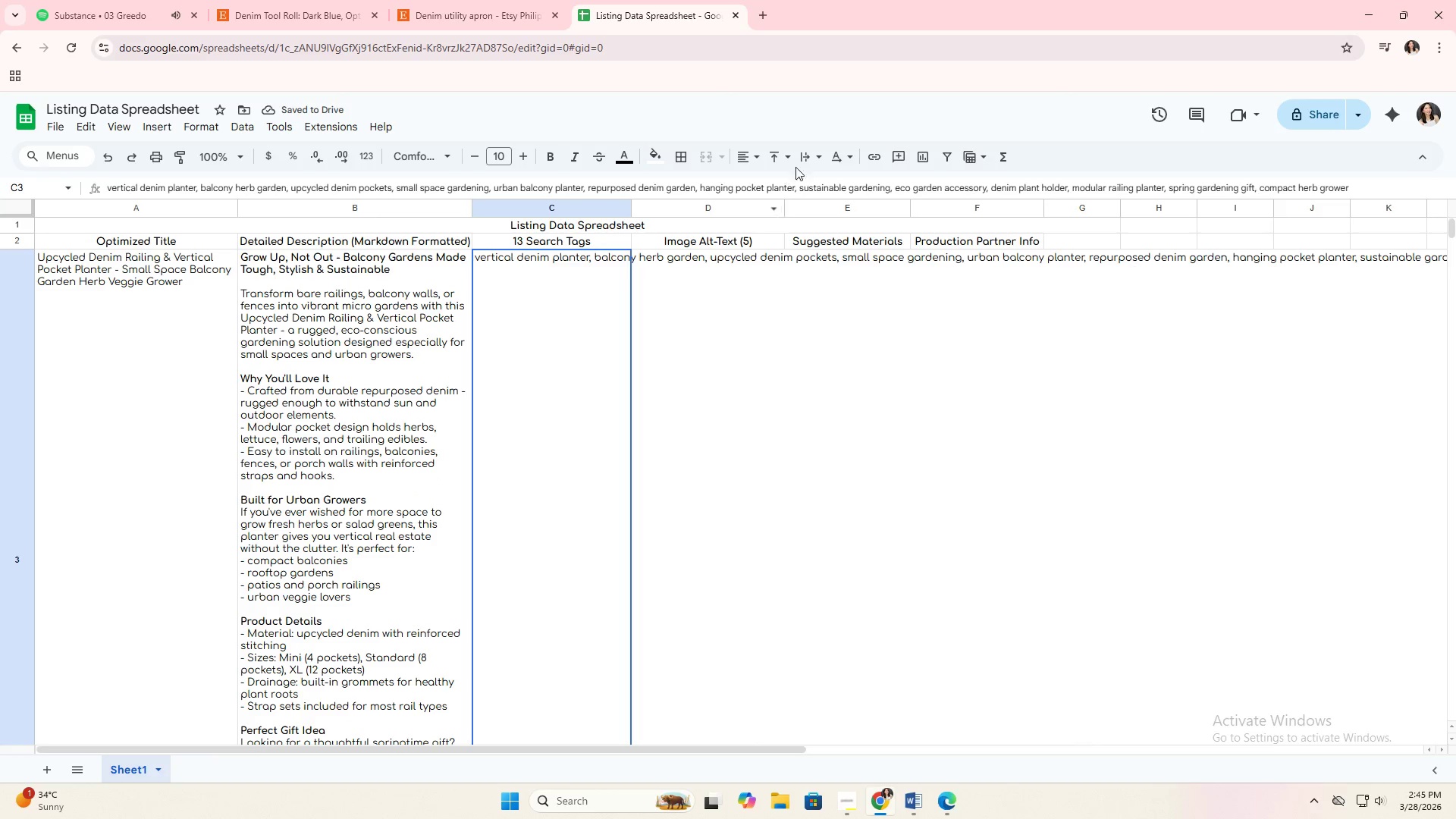 
left_click([800, 159])
 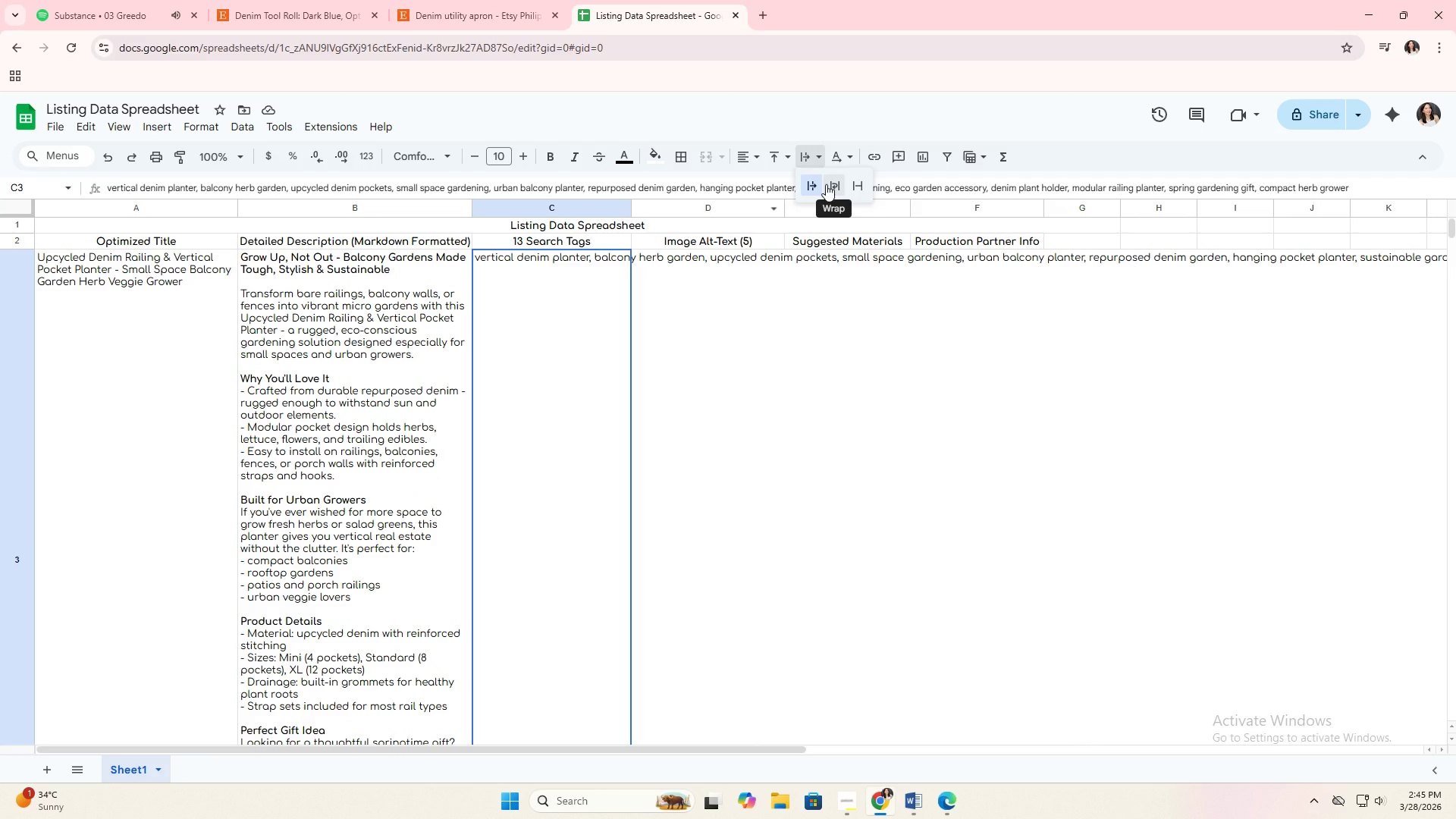 
left_click([829, 184])
 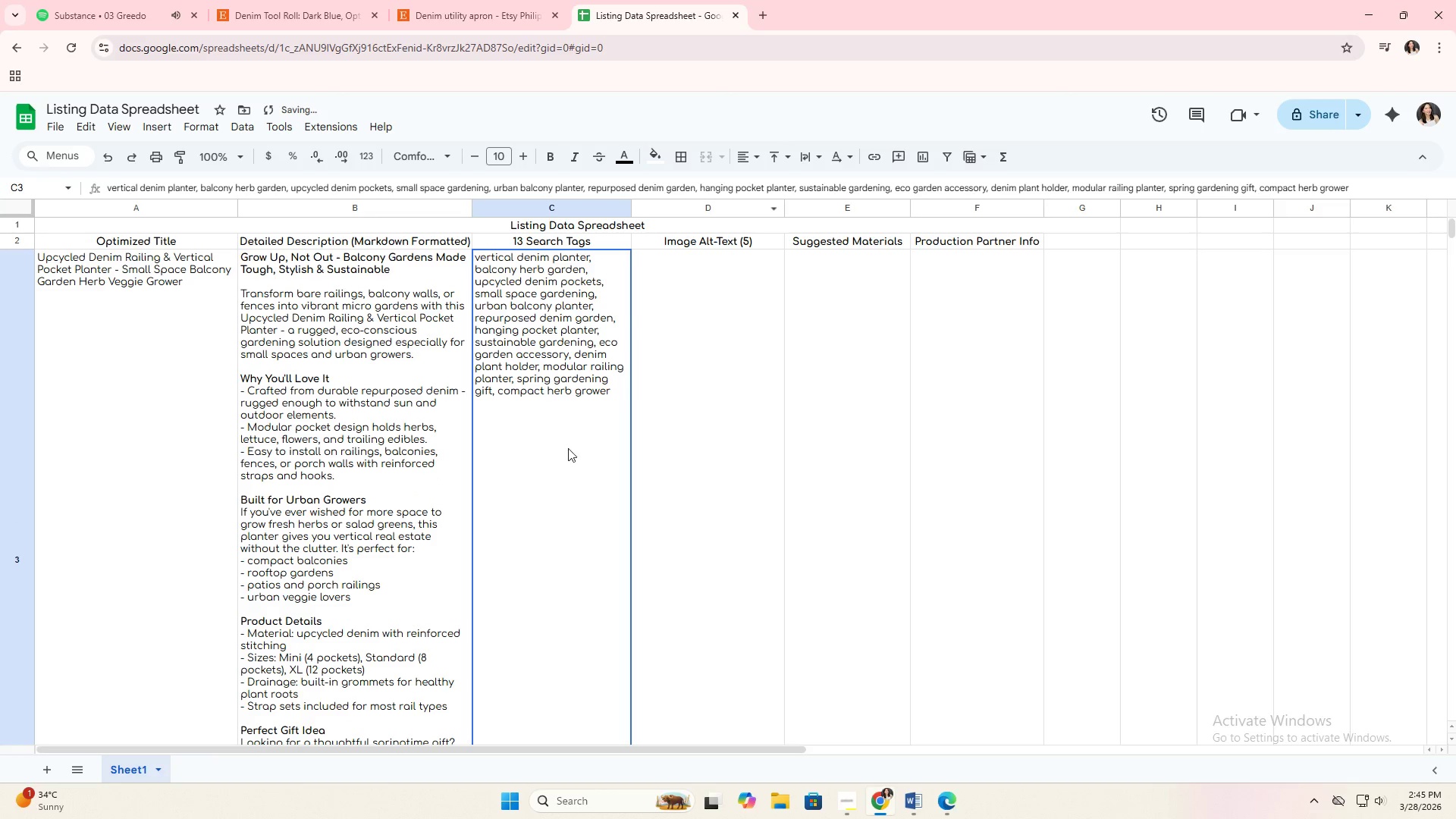 
left_click([551, 458])
 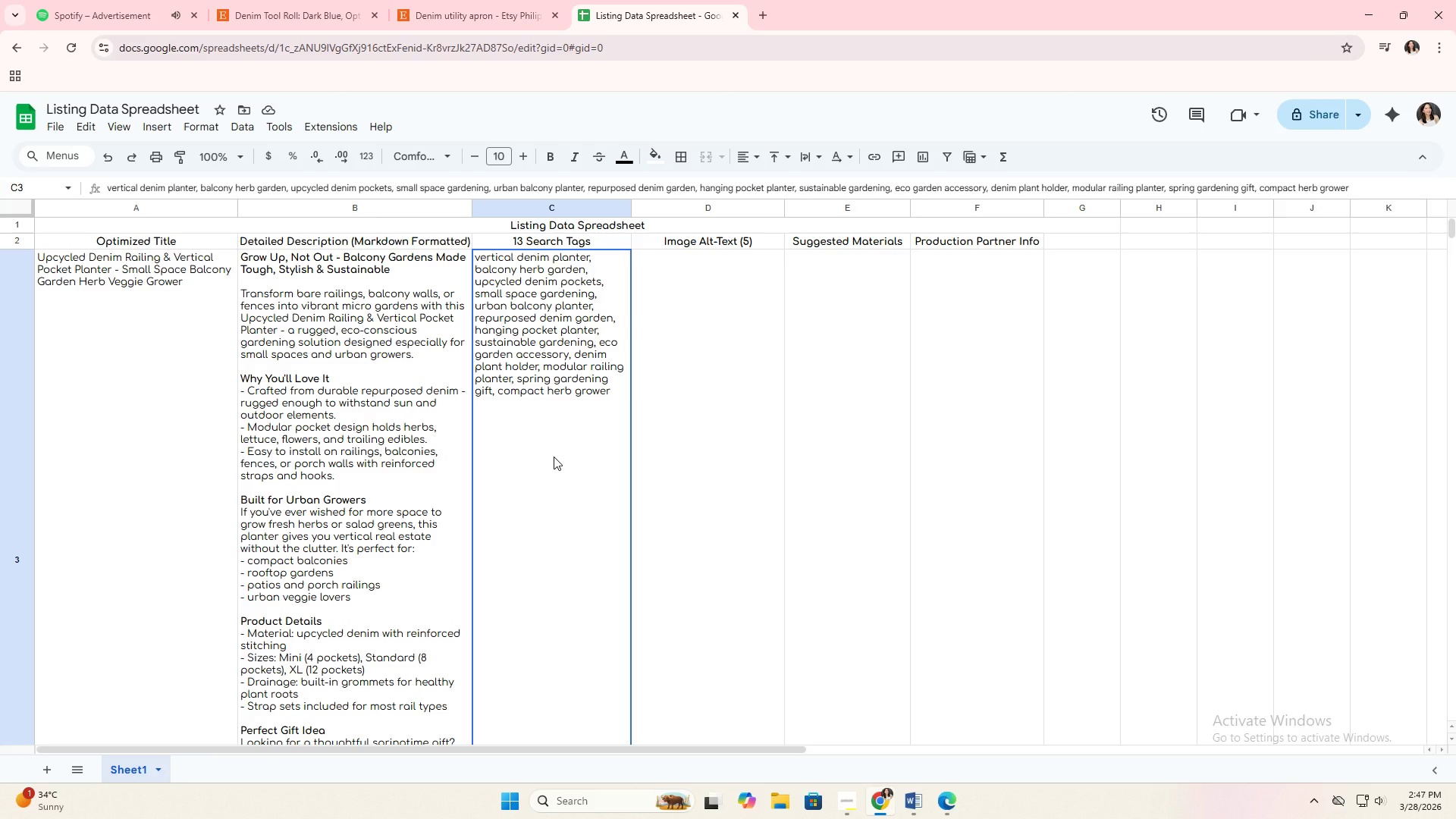 
wait(66.88)
 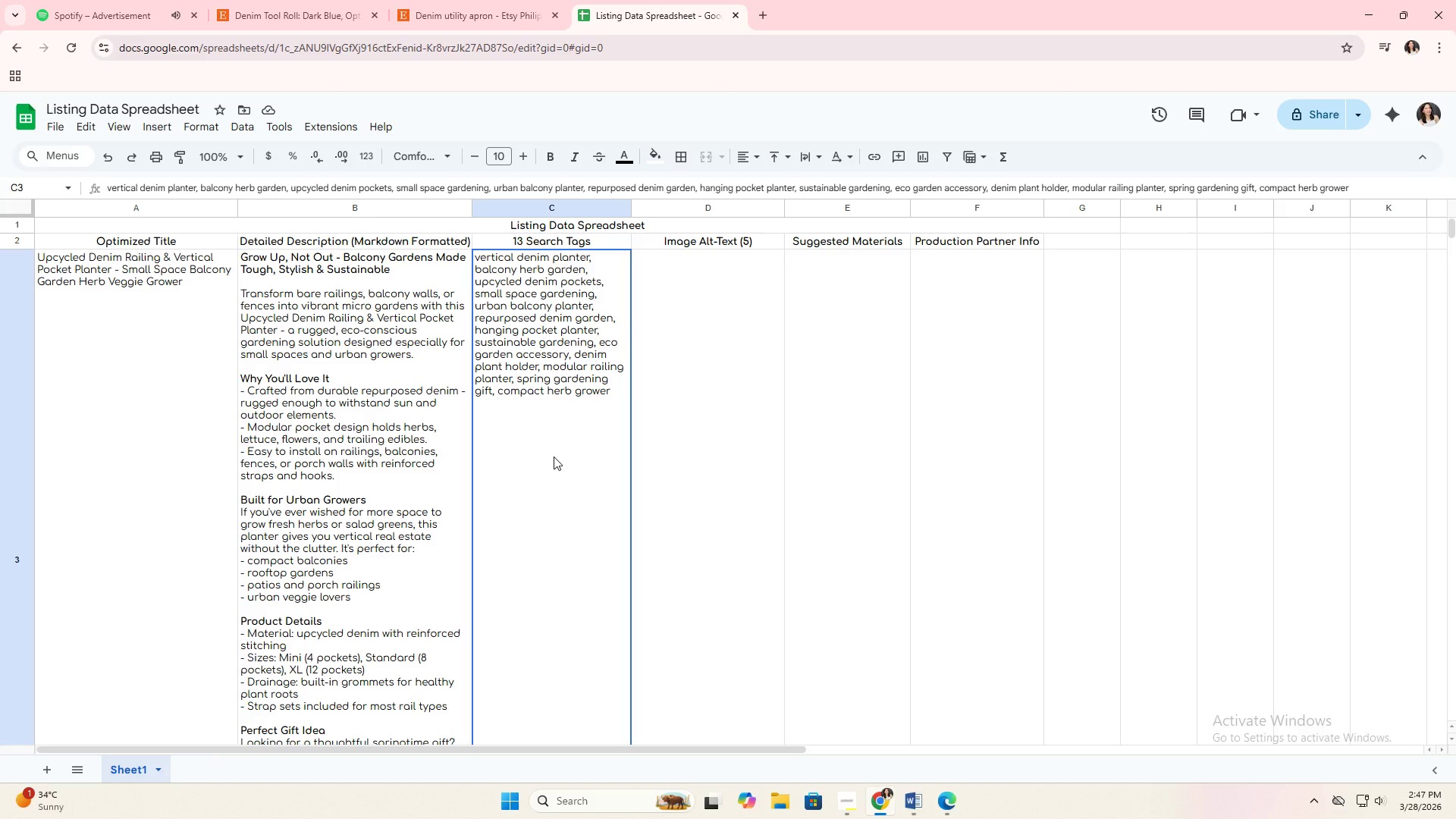 
key(Alt+Tab)
 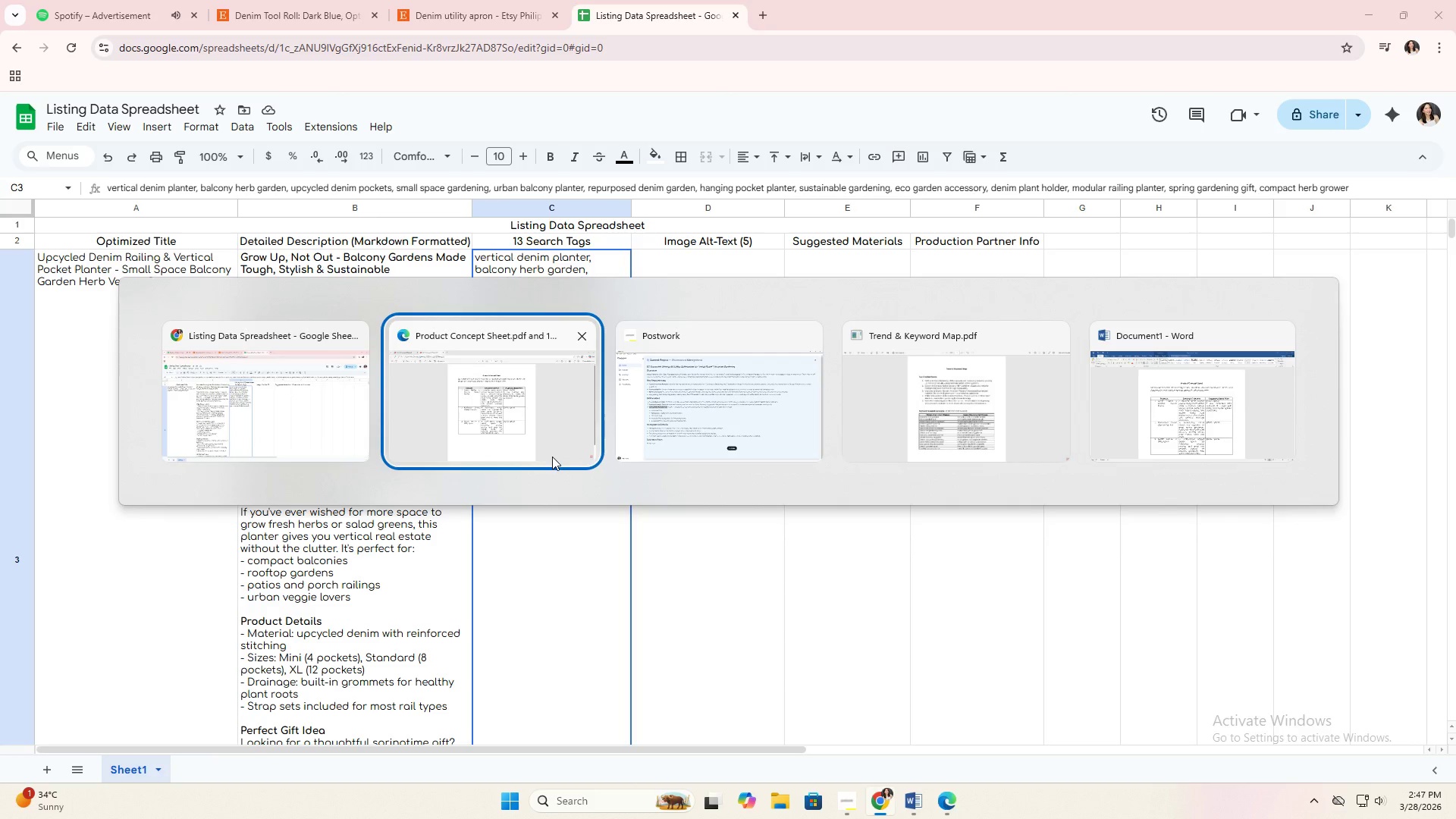 
key(Alt+Tab)